 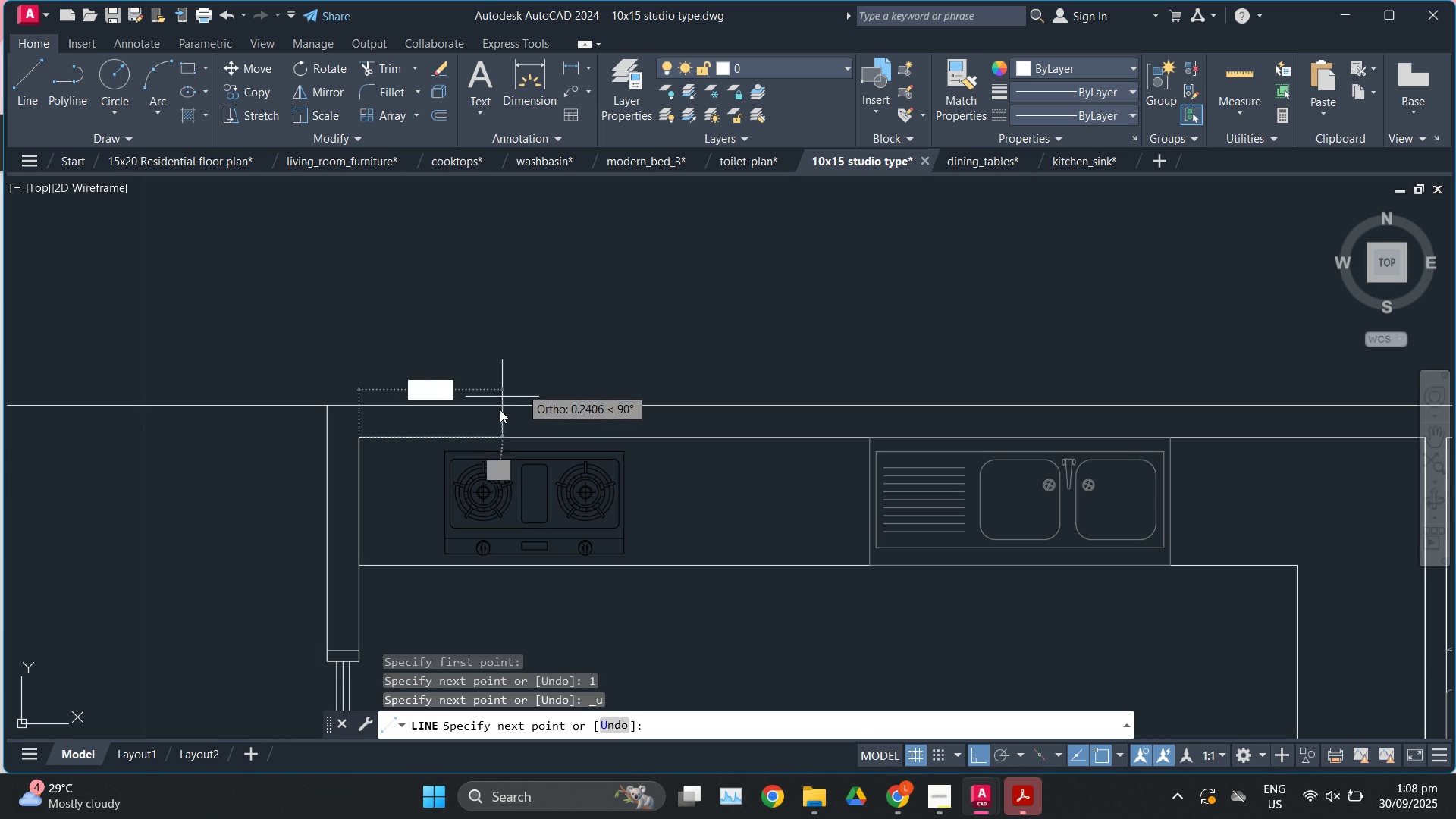 
key(Numpad0)
 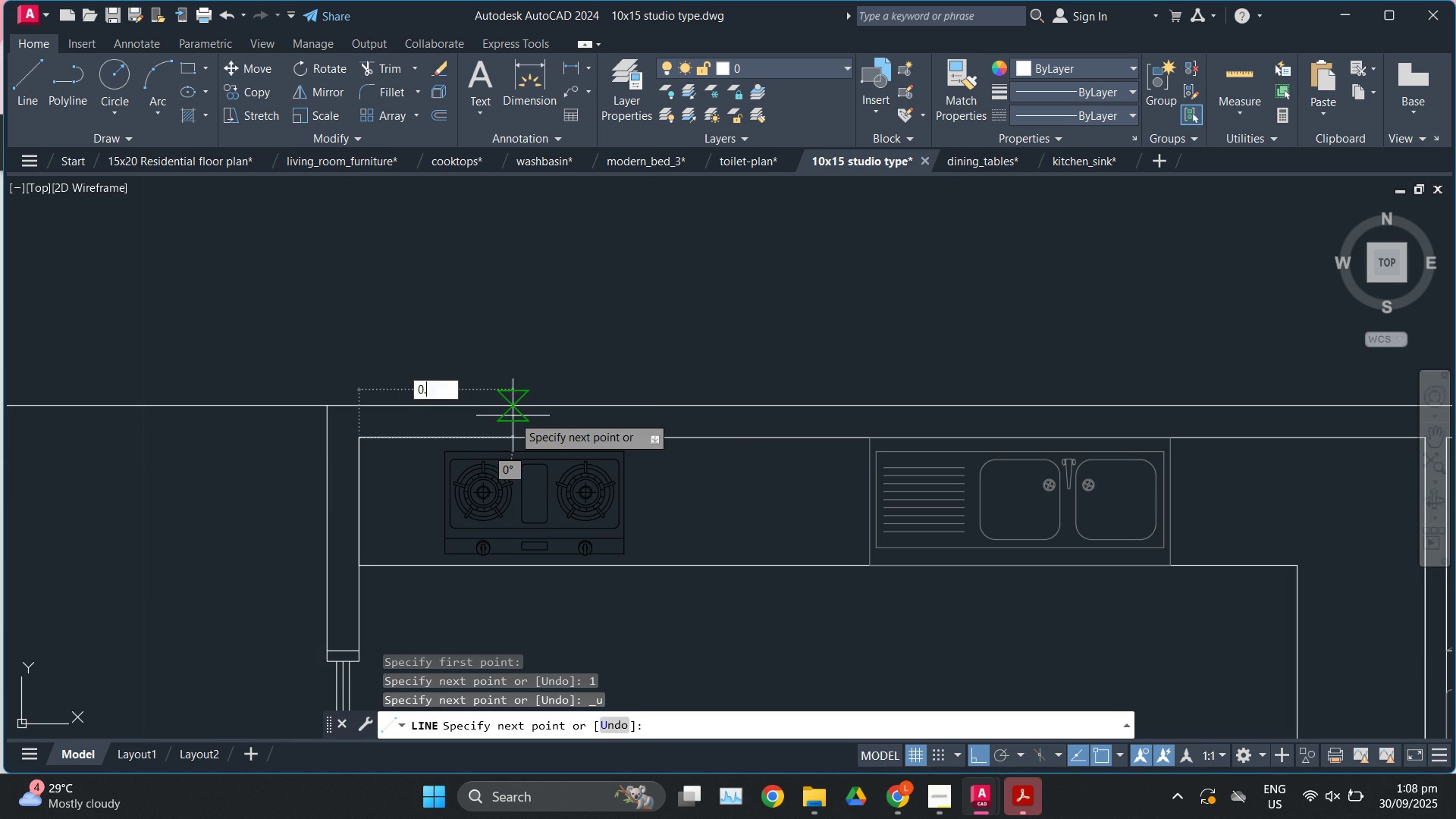 
key(NumpadDecimal)
 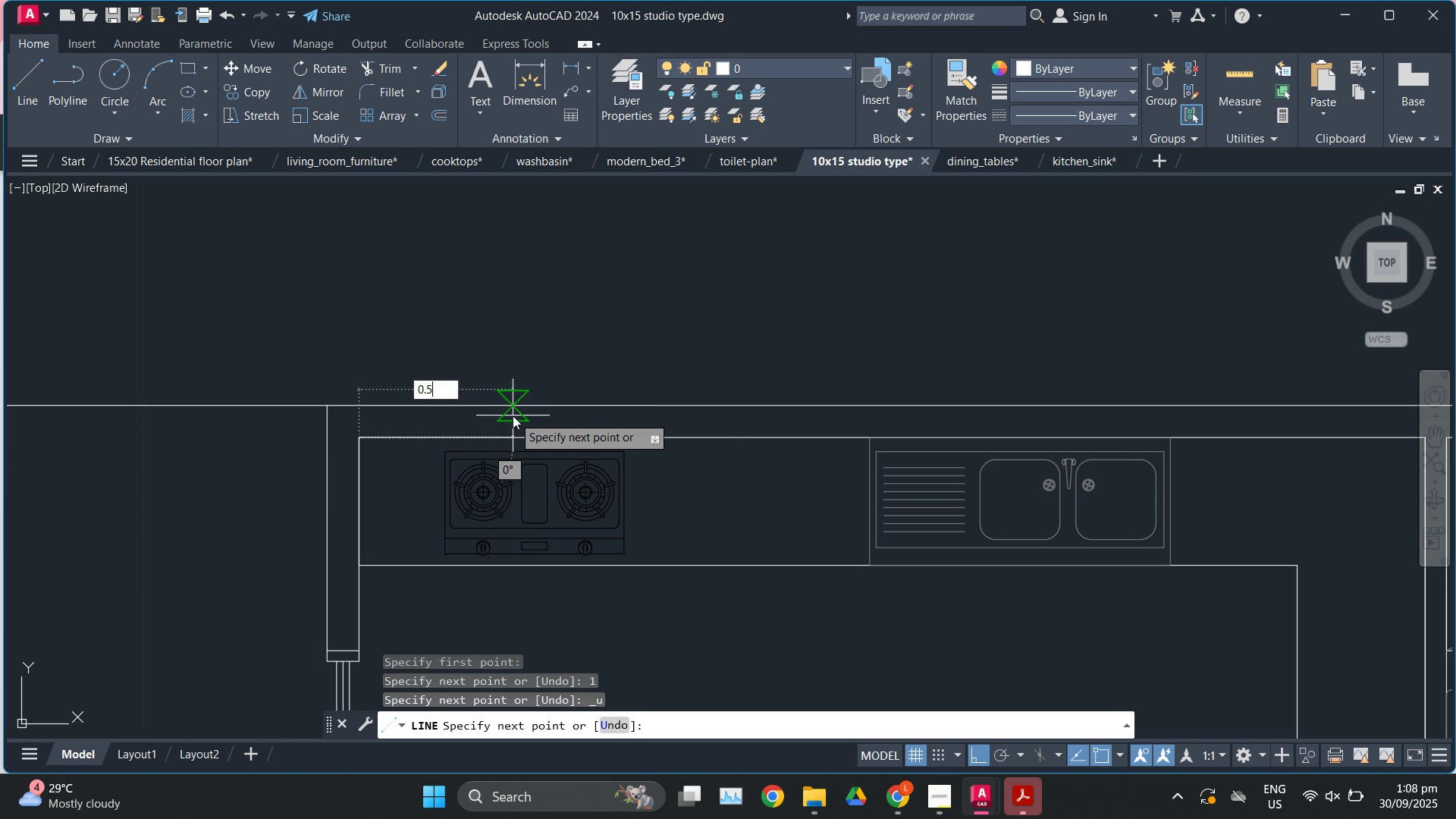 
key(Numpad5)
 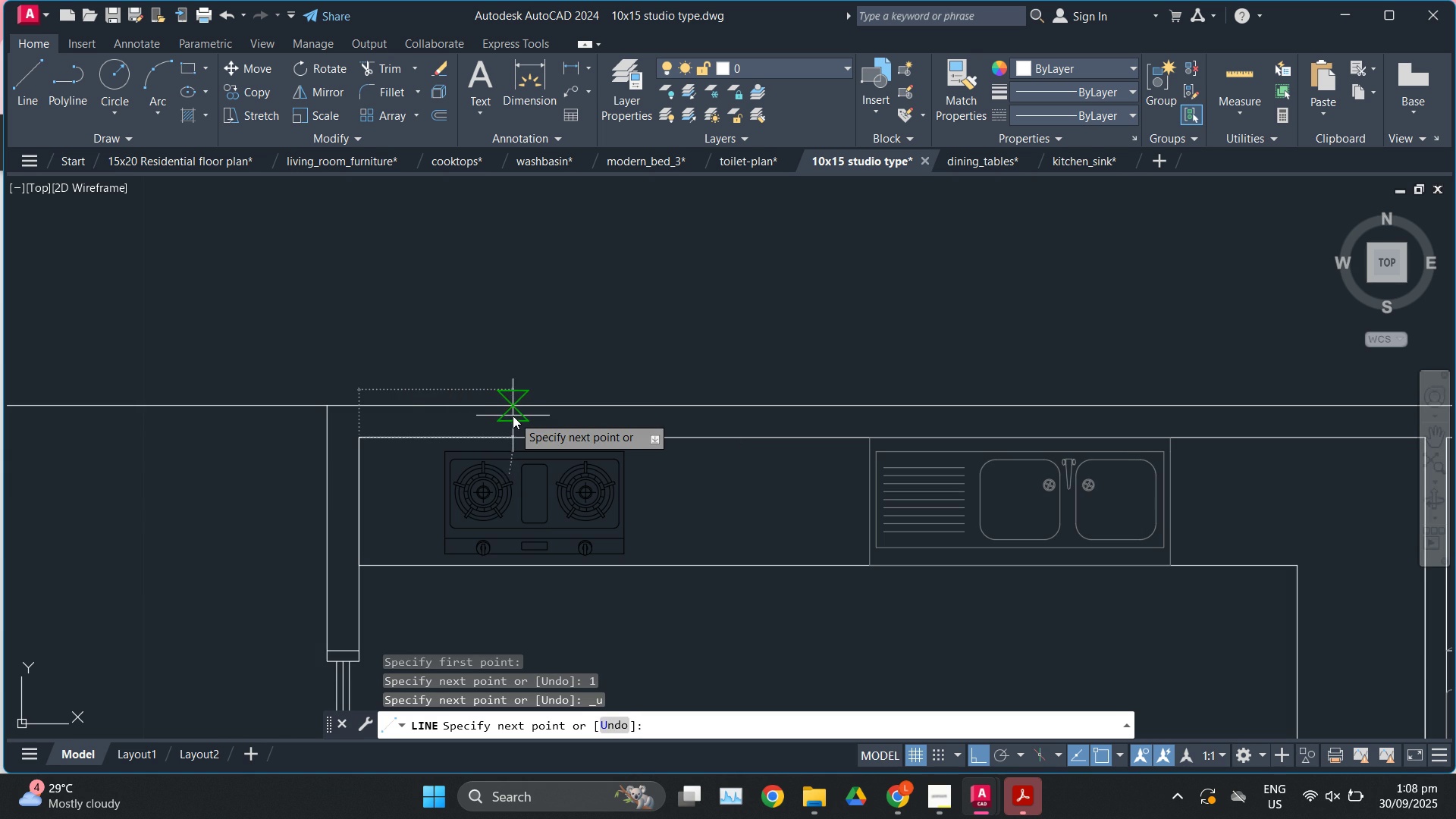 
key(Enter)
 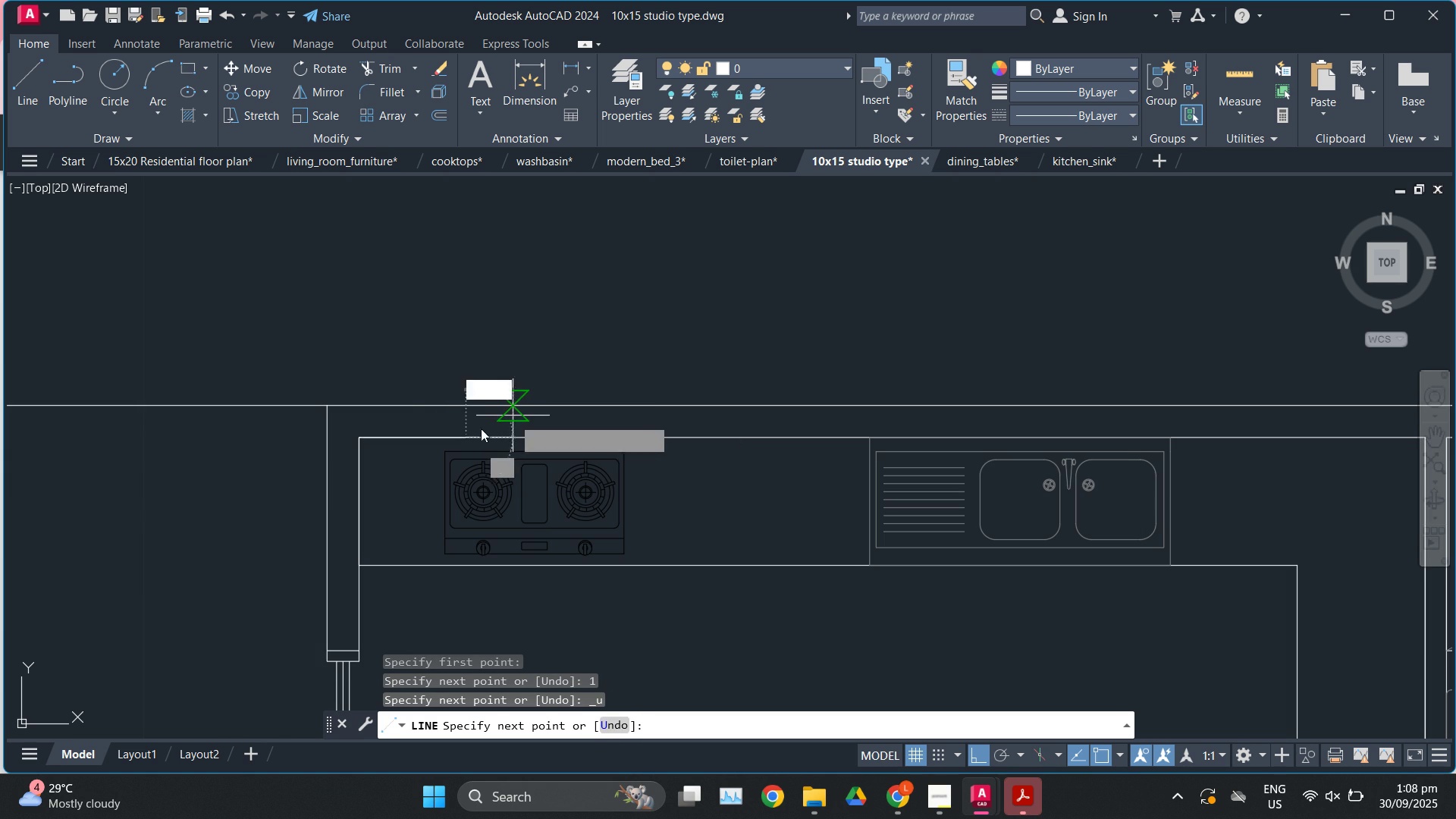 
scroll: coordinate [479, 422], scroll_direction: up, amount: 3.0
 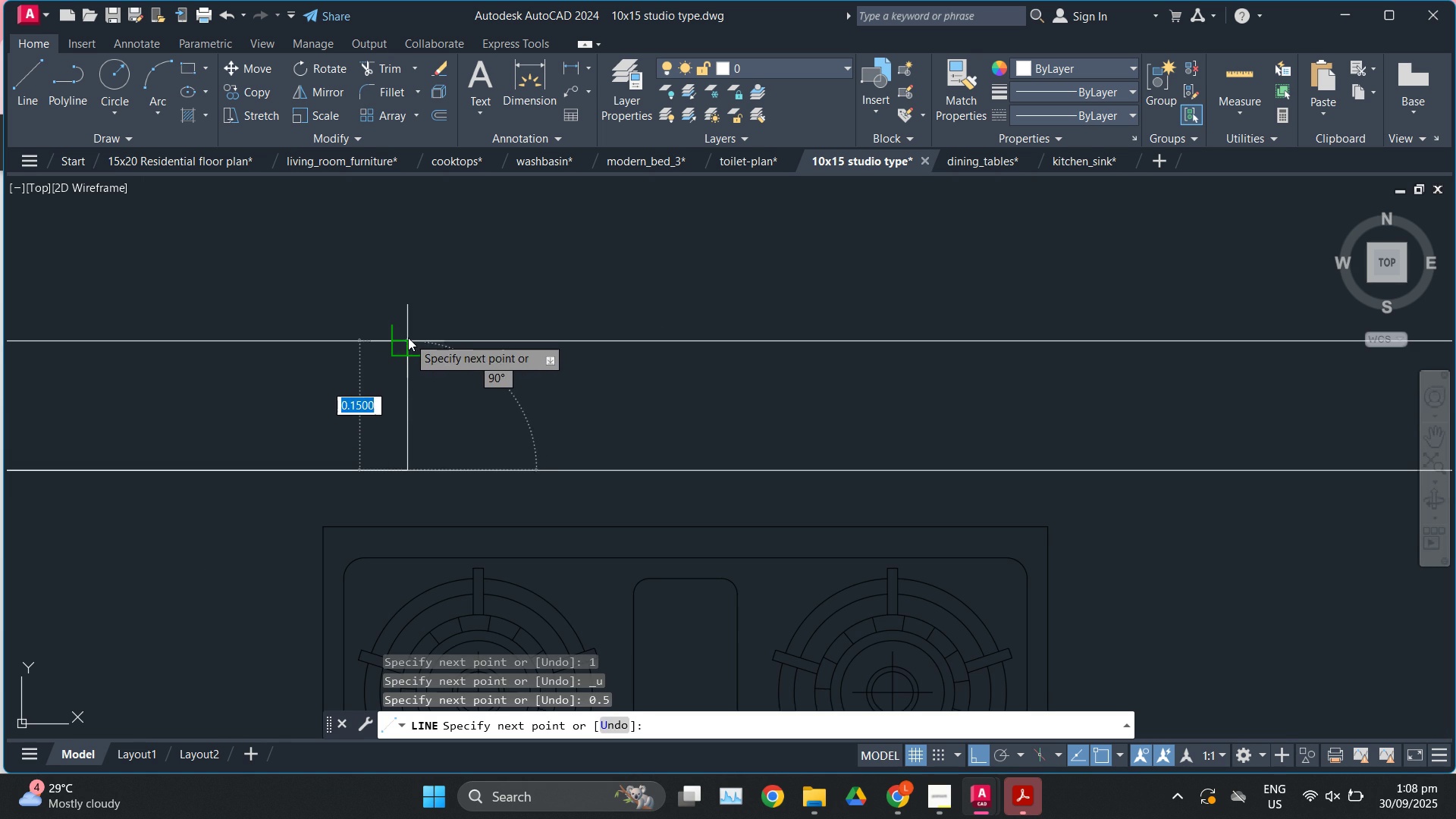 
left_click([408, 337])
 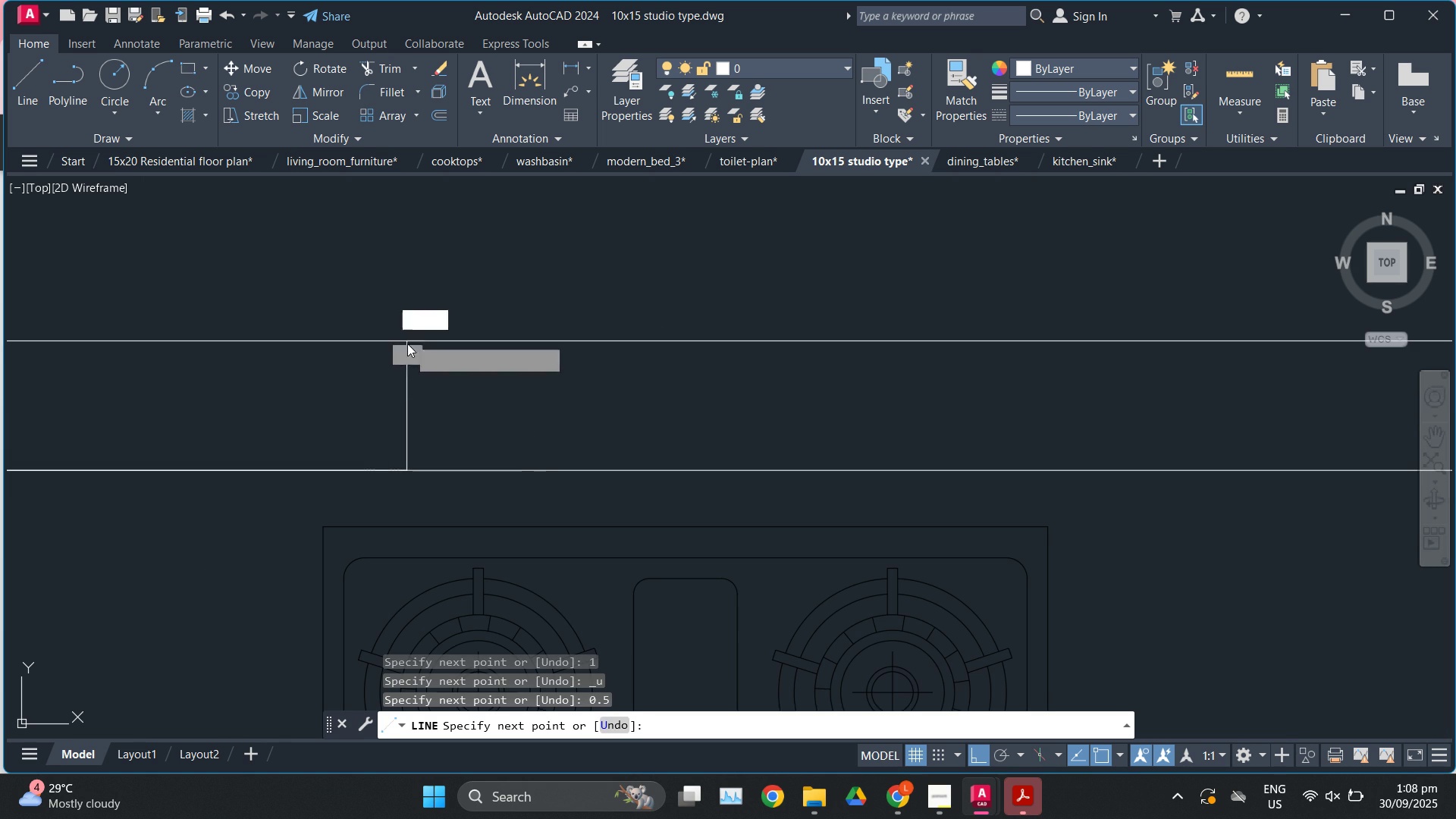 
key(Escape)
 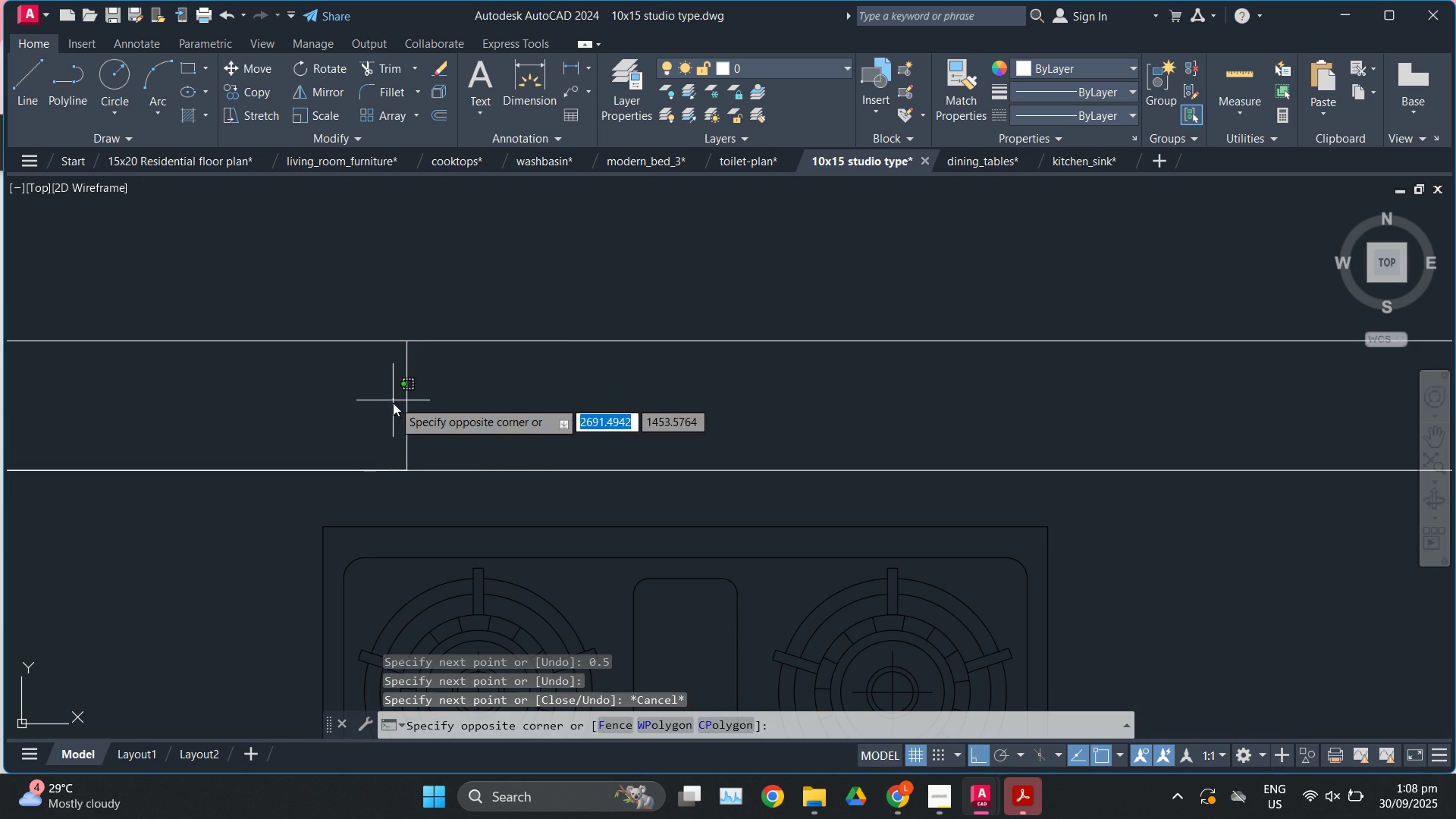 
key(Escape)
 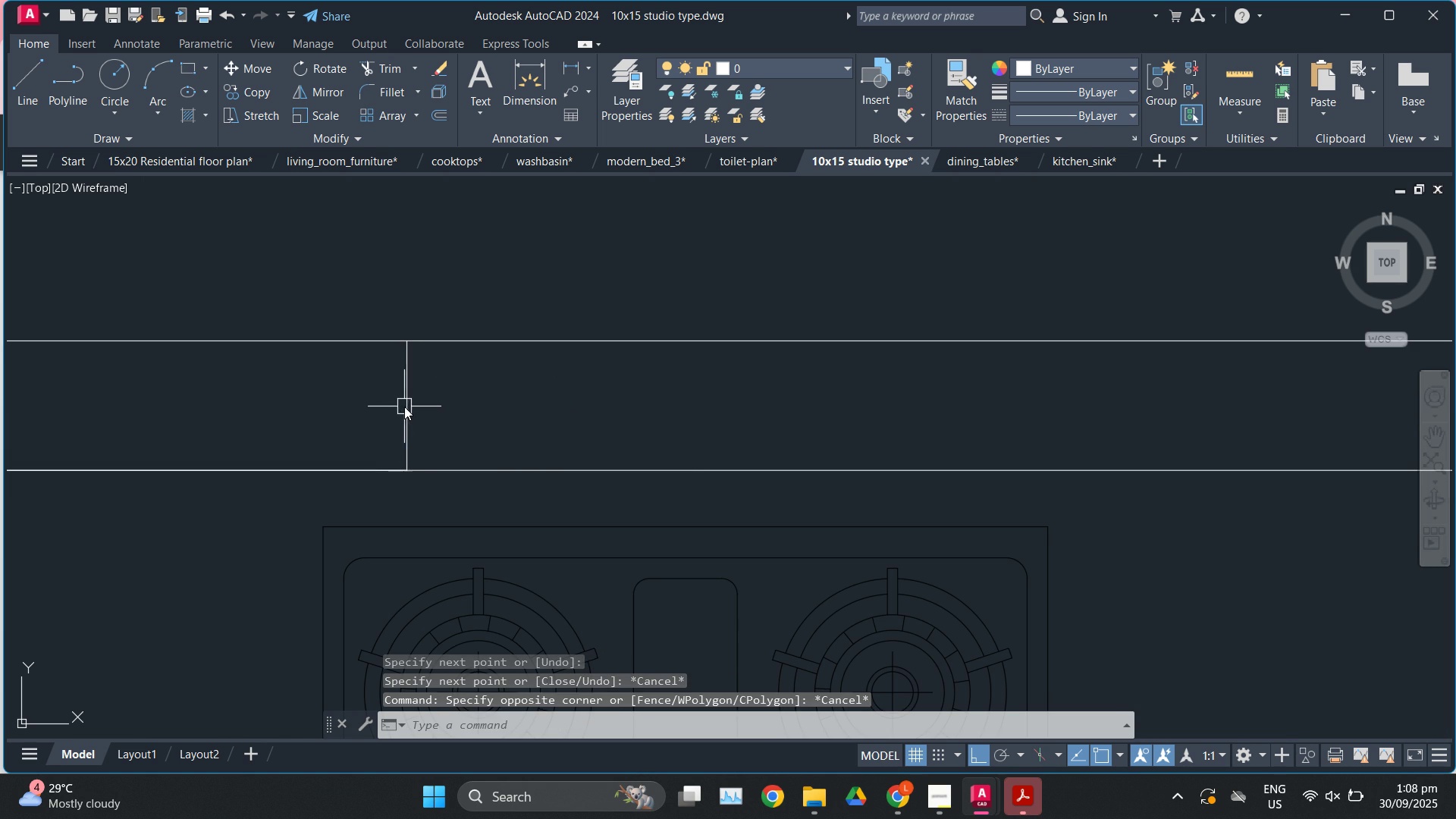 
left_click([404, 406])
 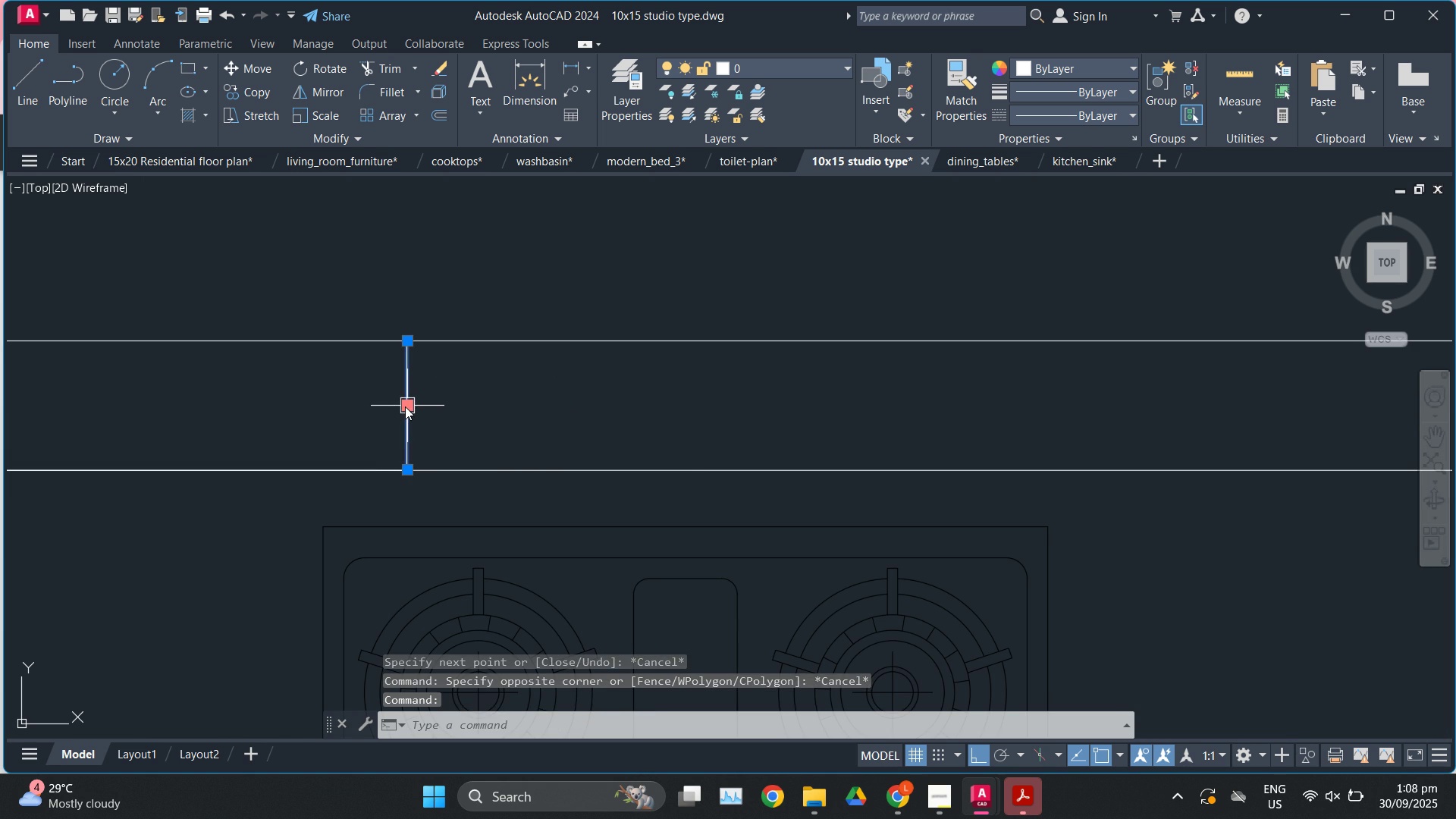 
key(O)
 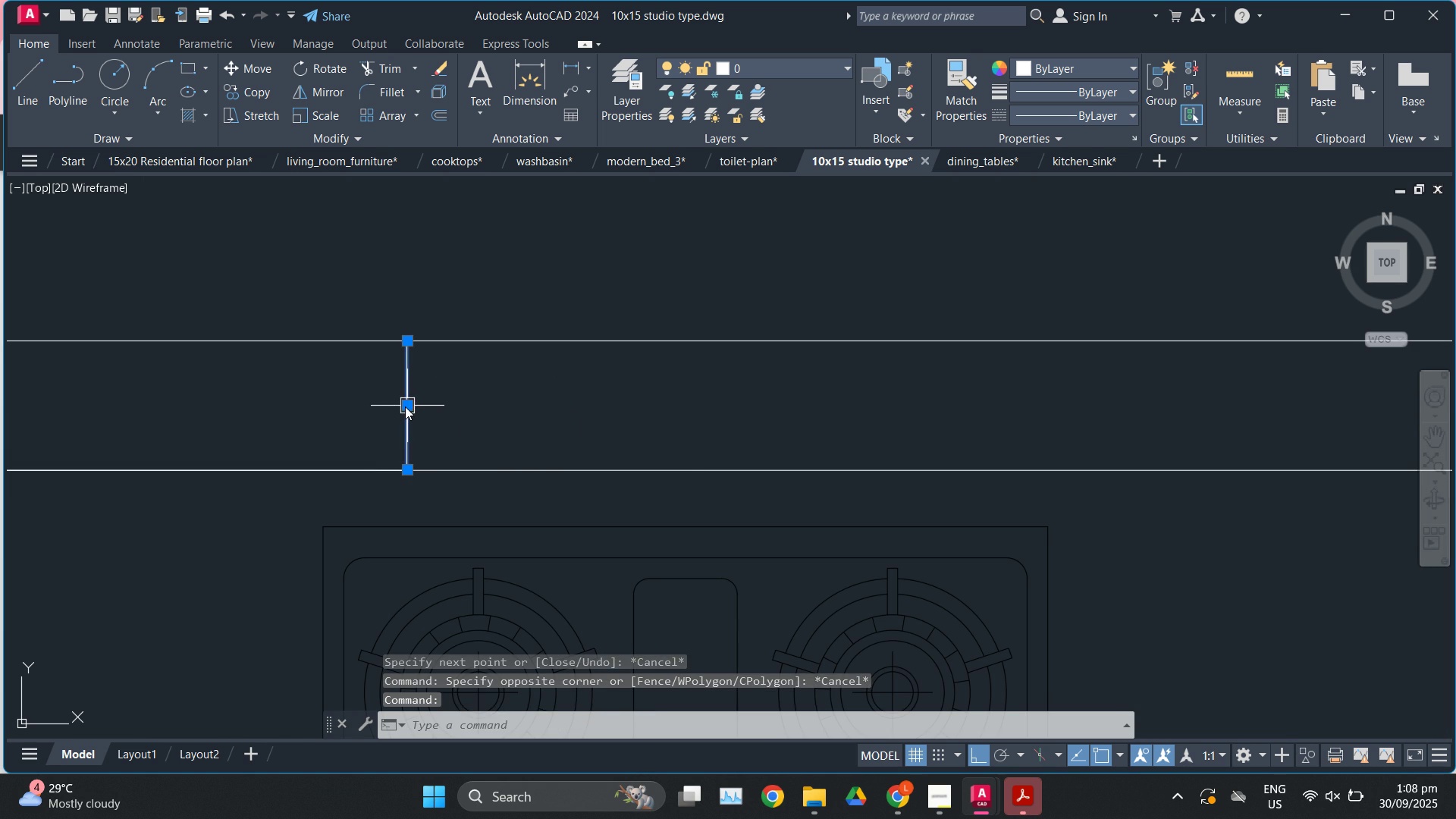 
key(Enter)
 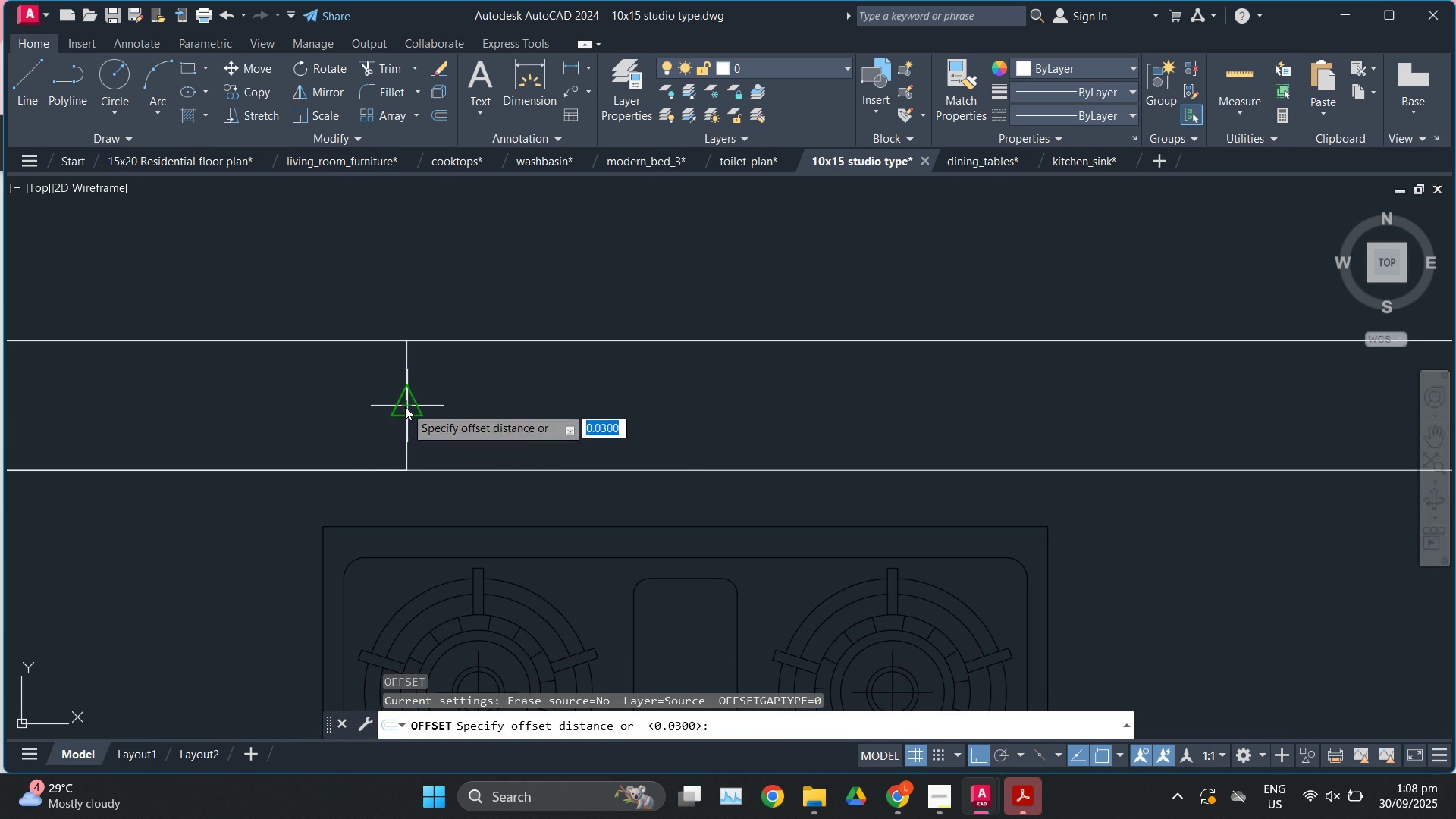 
left_click([405, 406])
 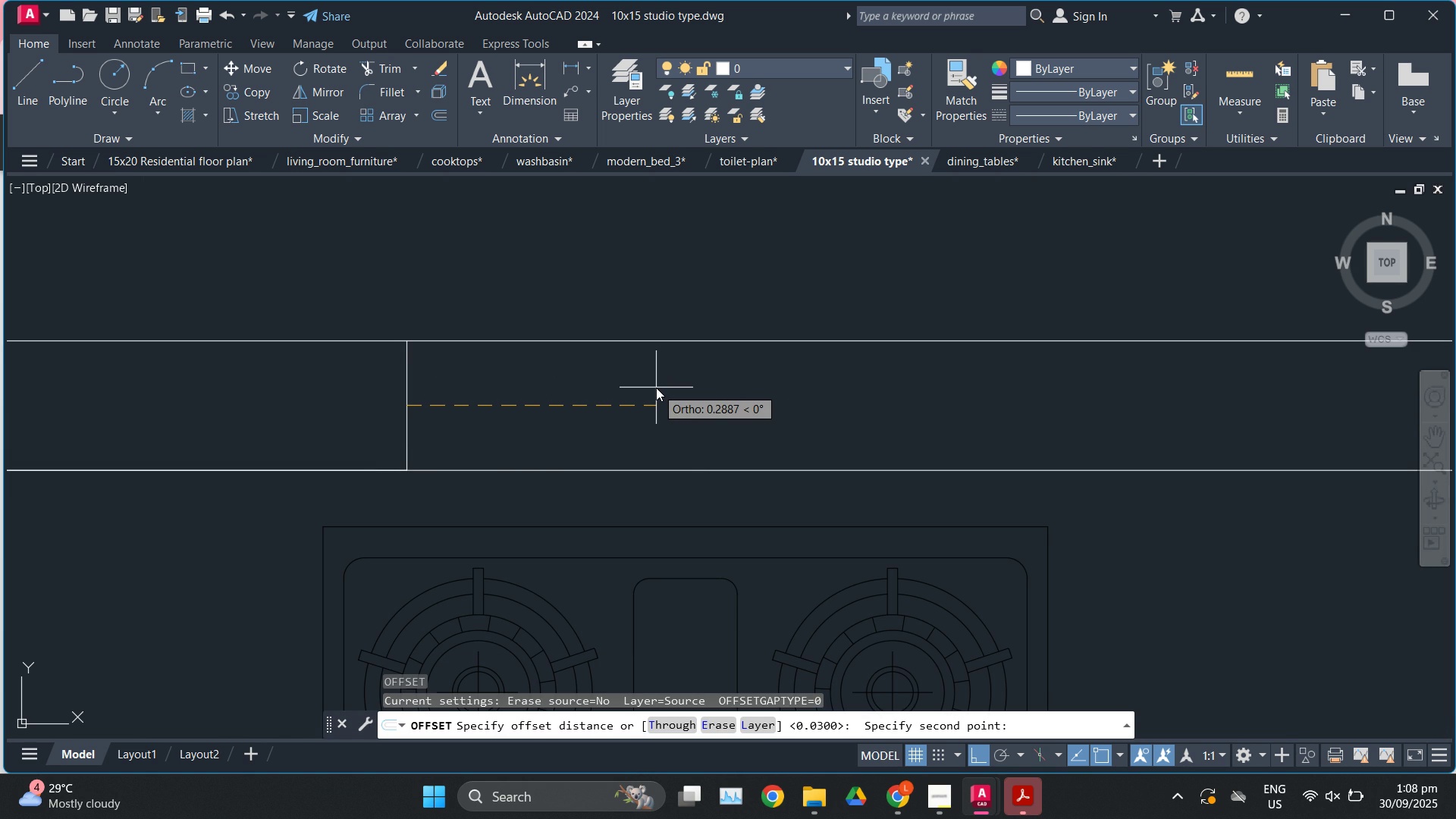 
key(NumpadDecimal)
 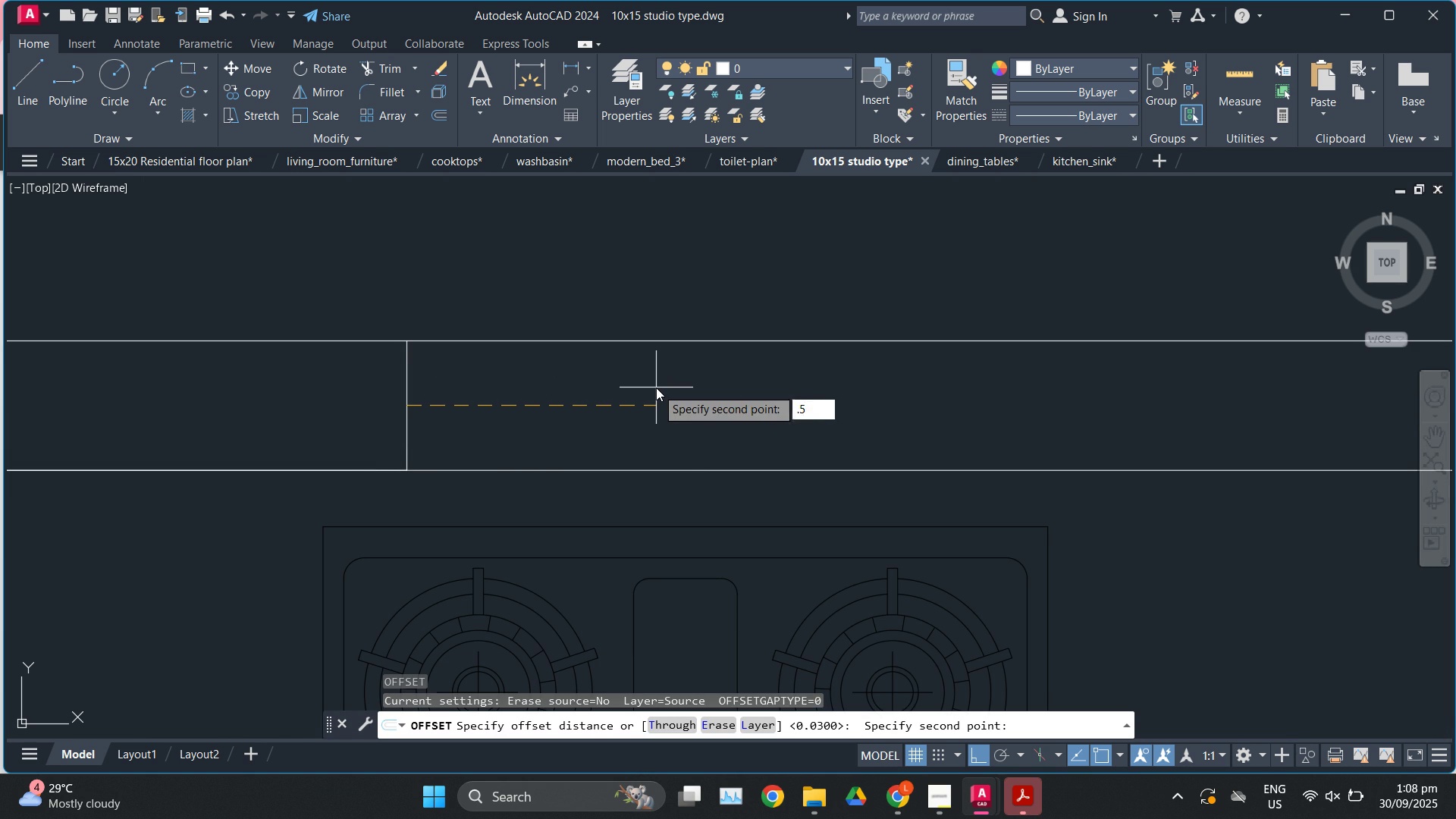 
key(Numpad5)
 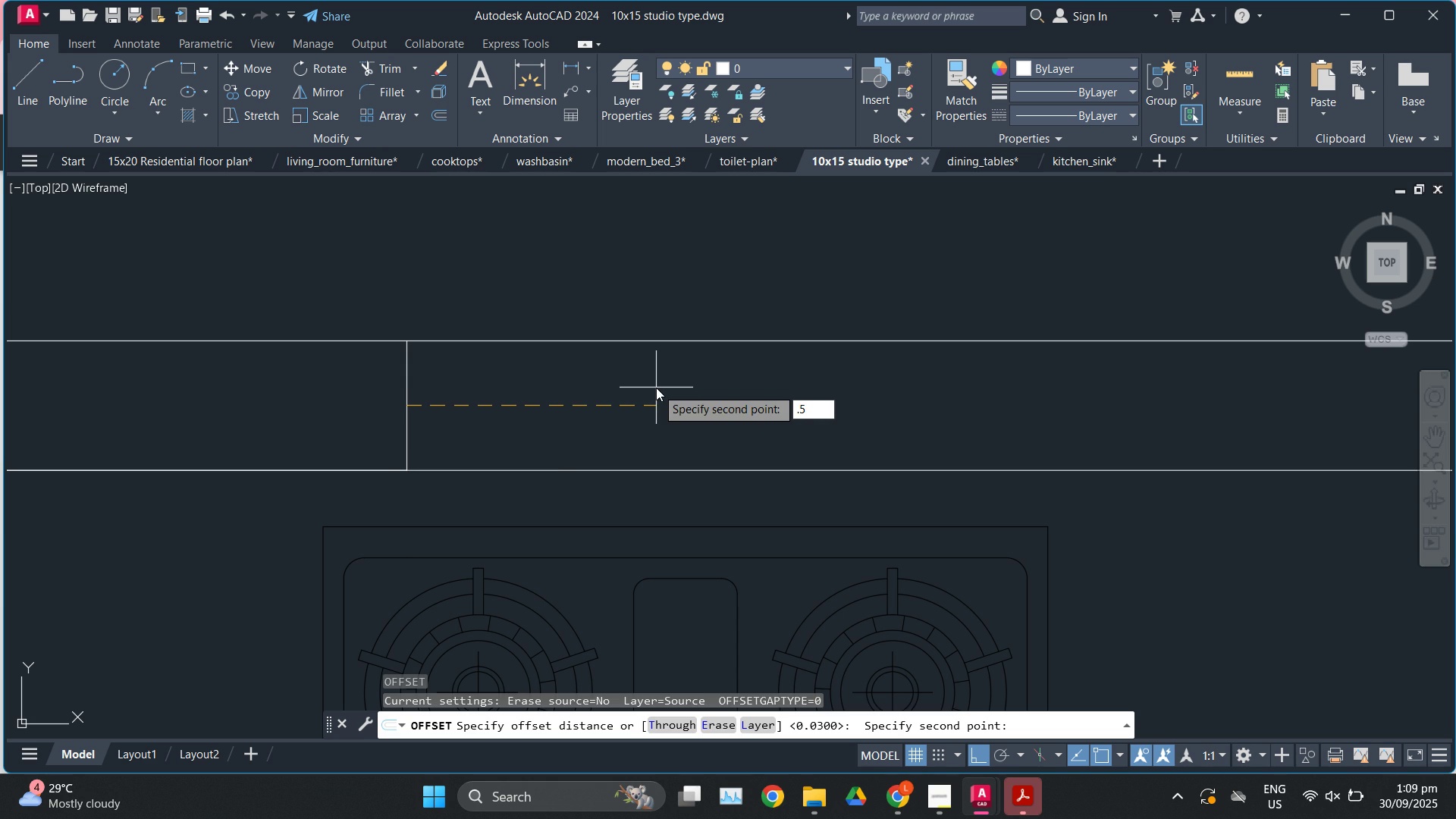 
key(Enter)
 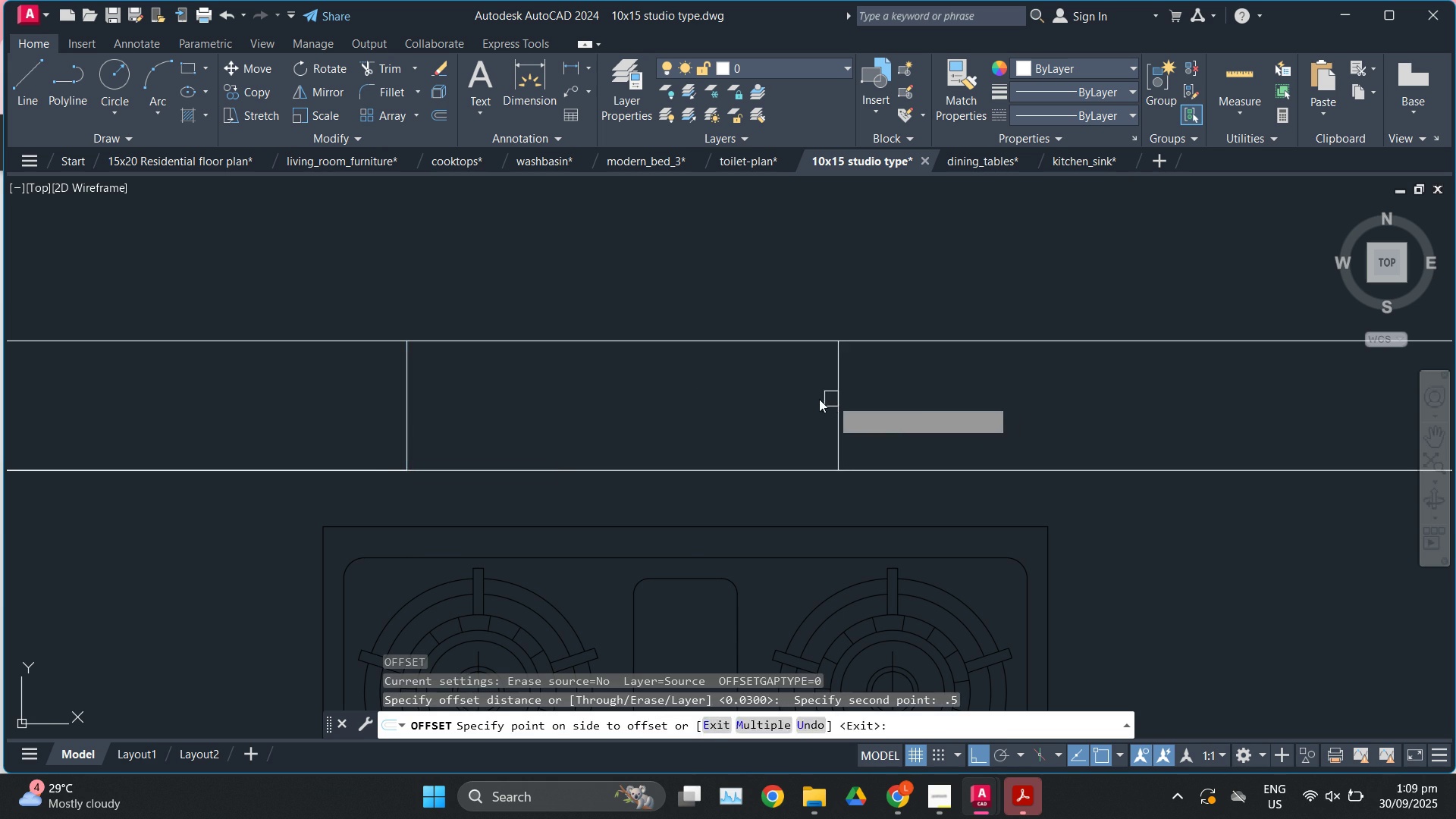 
scroll: coordinate [386, 450], scroll_direction: down, amount: 2.0
 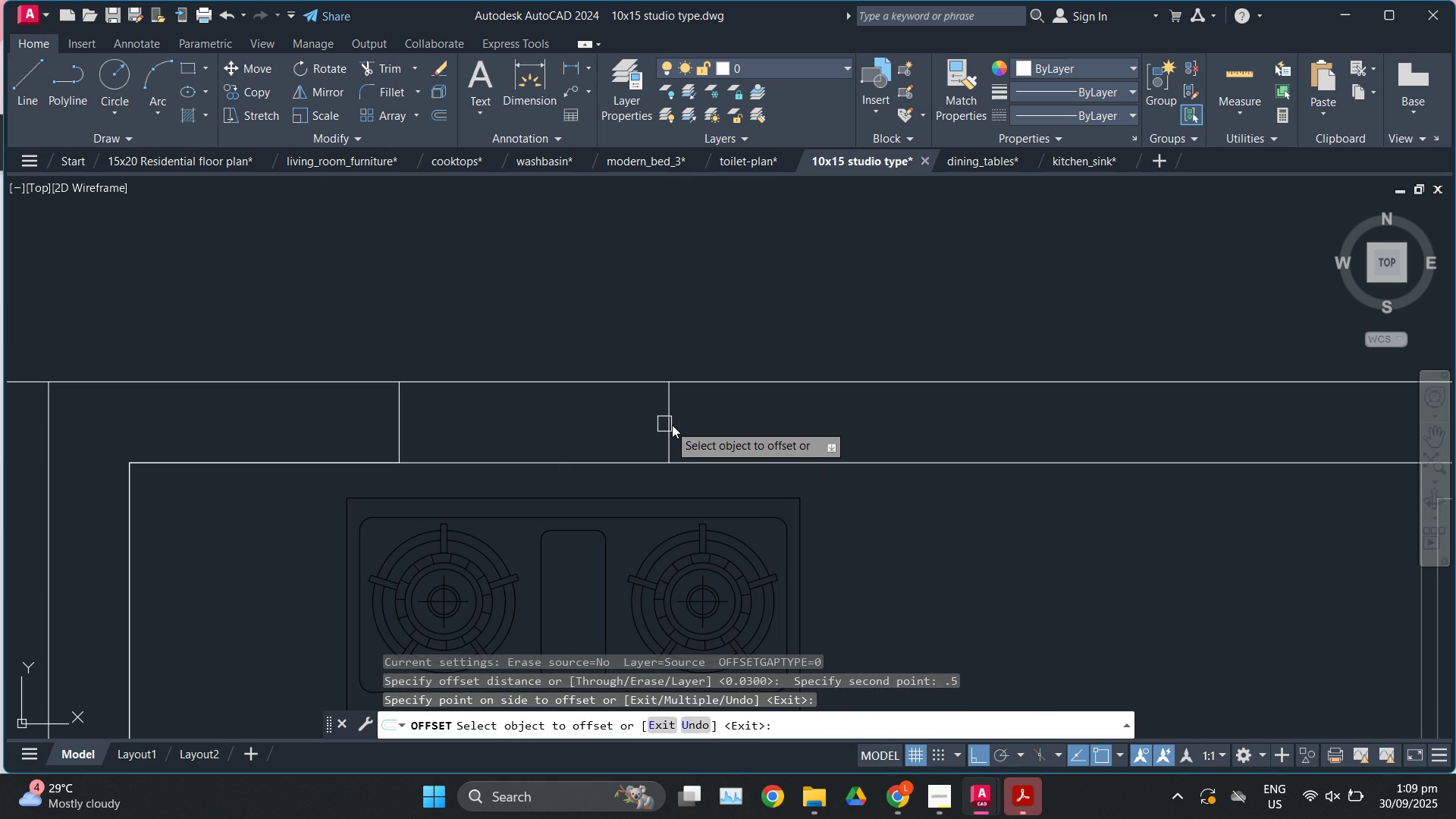 
left_click([672, 425])
 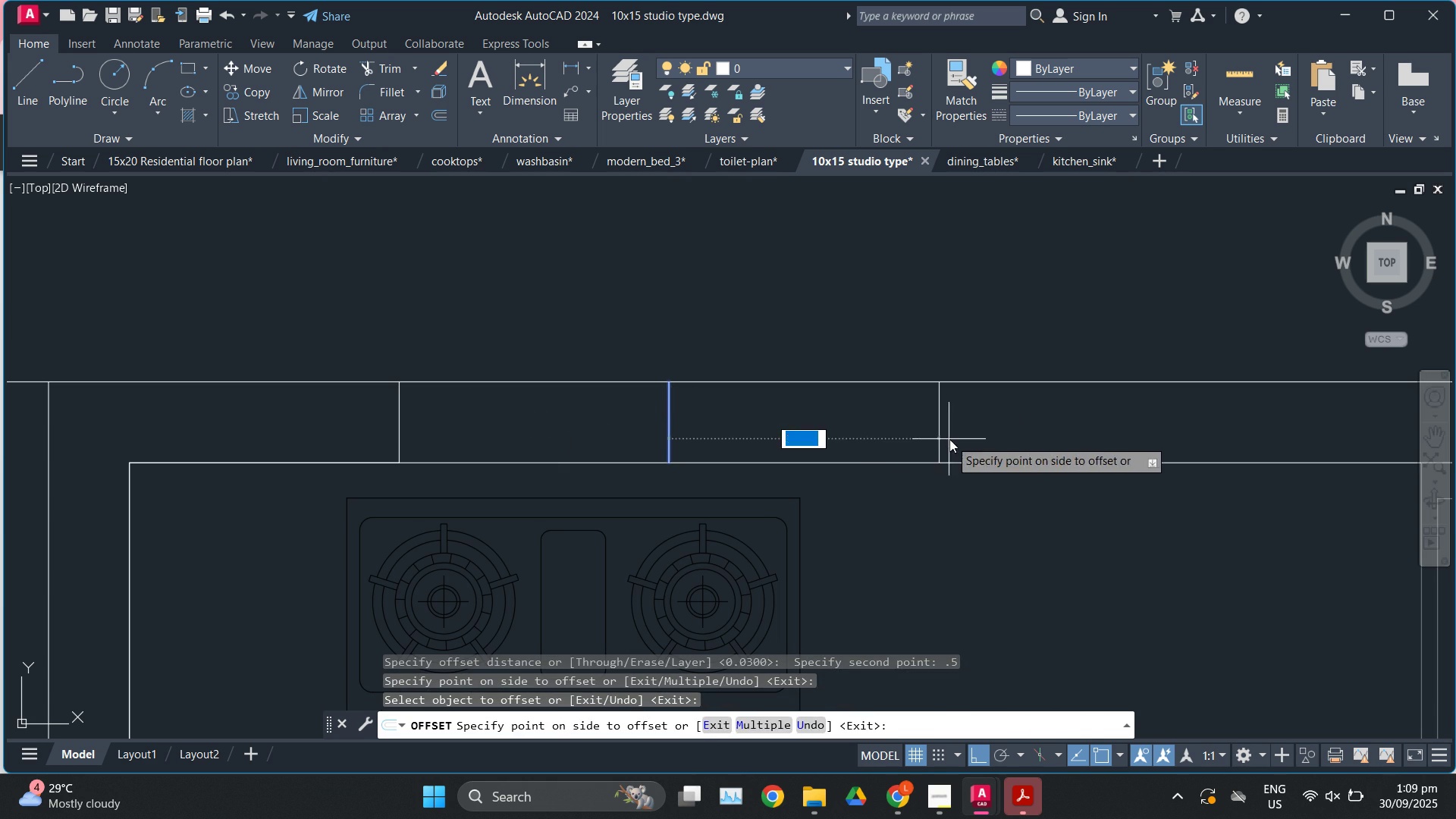 
left_click([949, 439])
 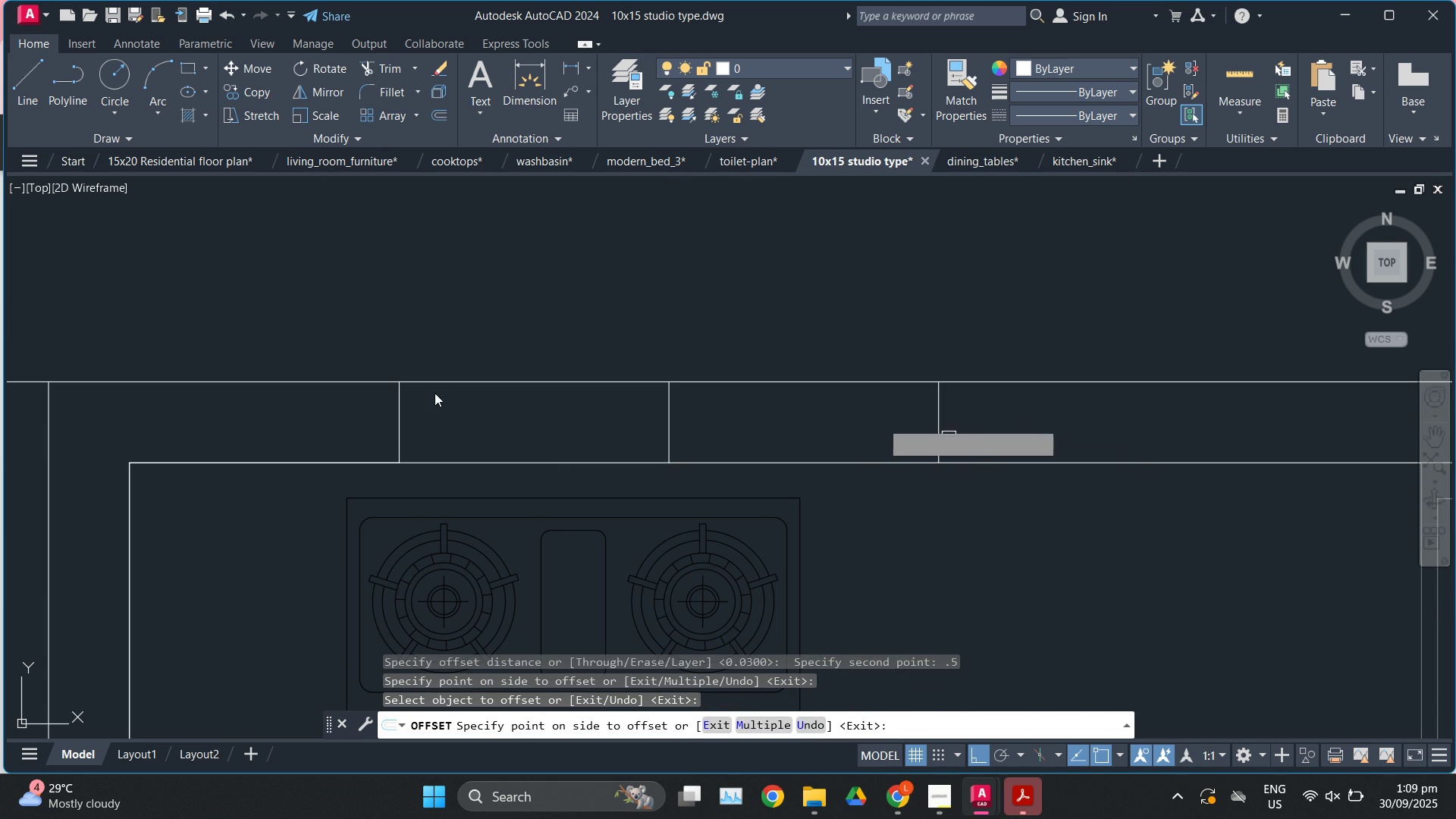 
scroll: coordinate [410, 401], scroll_direction: down, amount: 2.0
 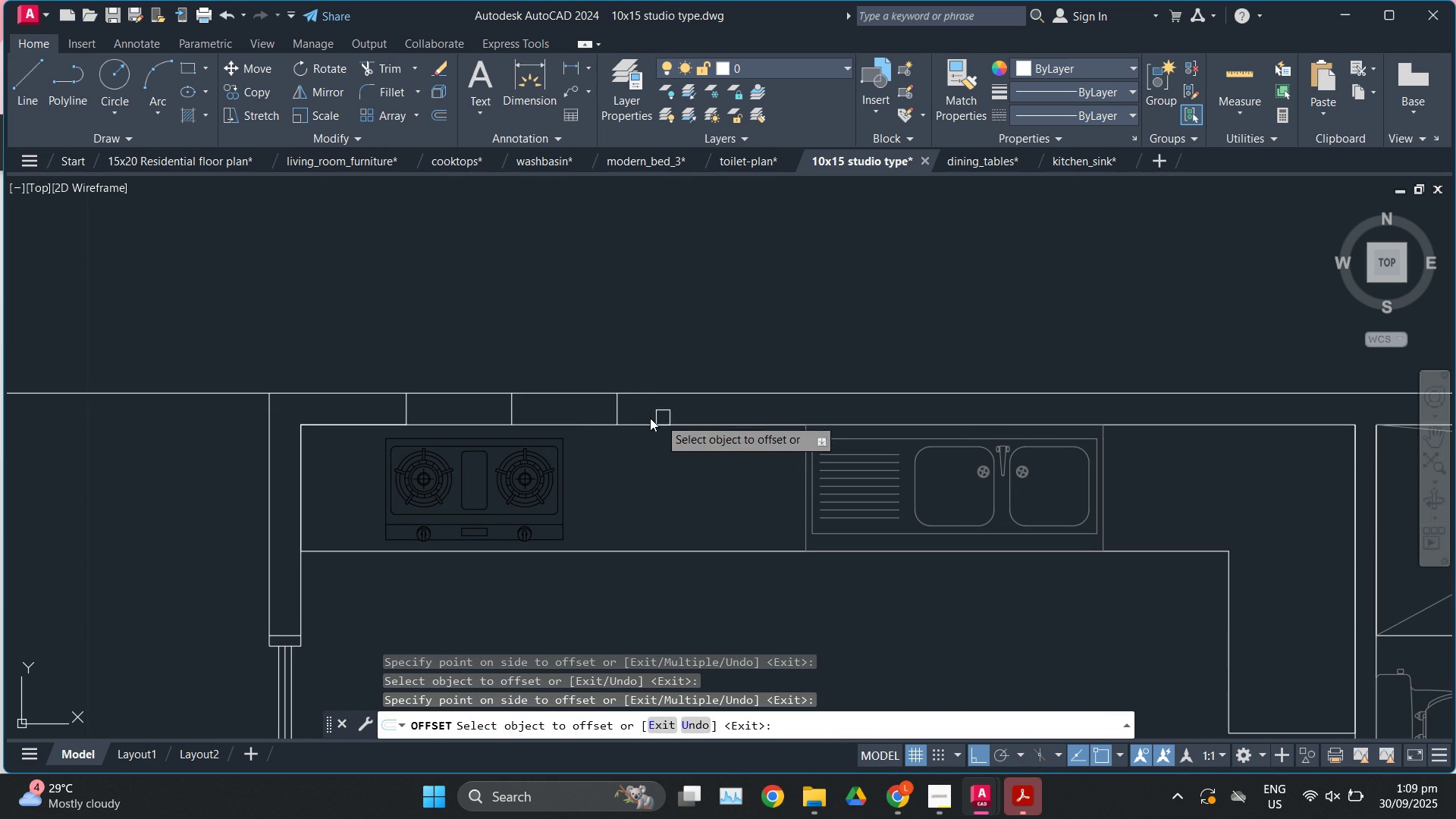 
key(Escape)
 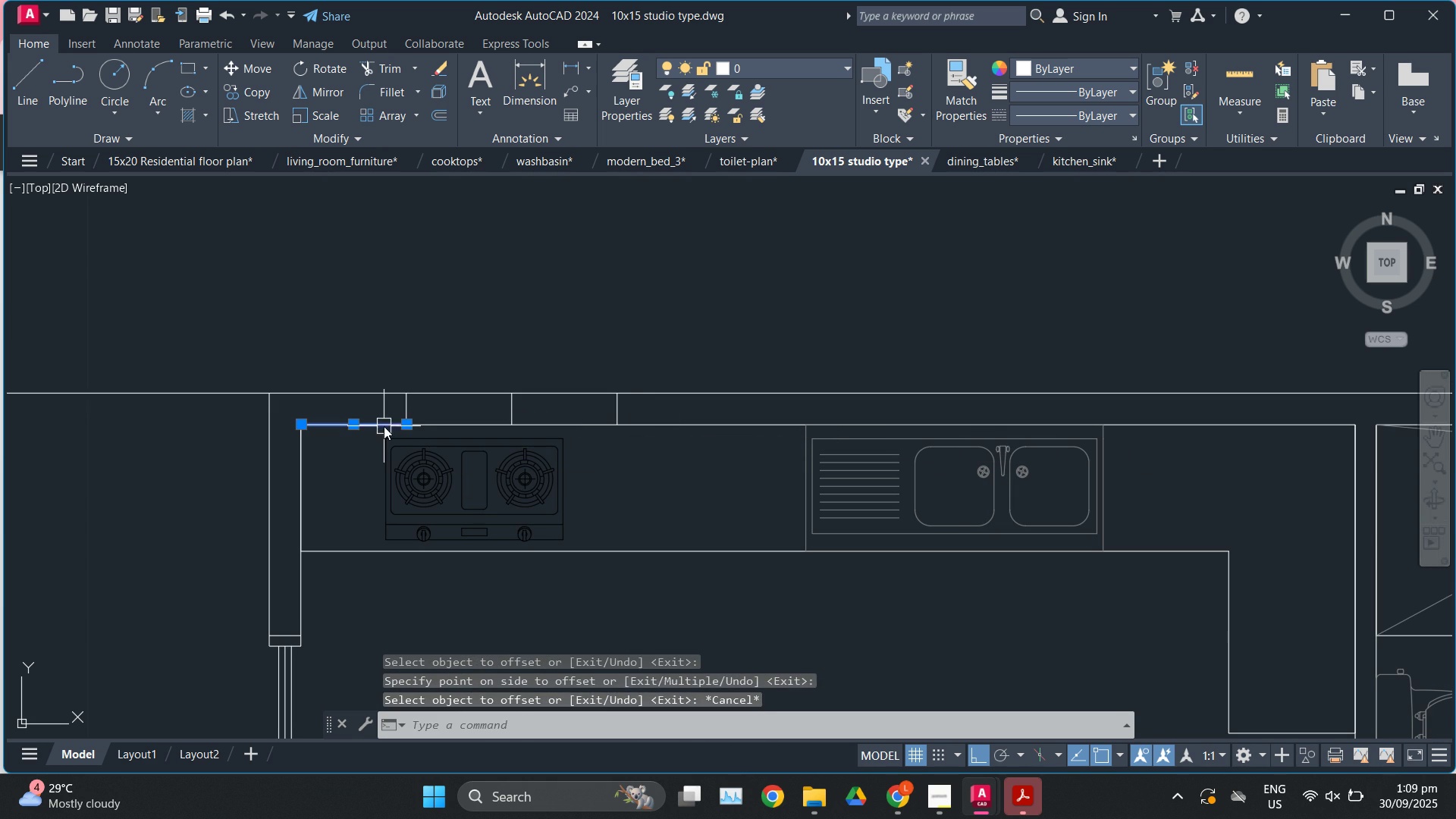 
left_click([384, 426])
 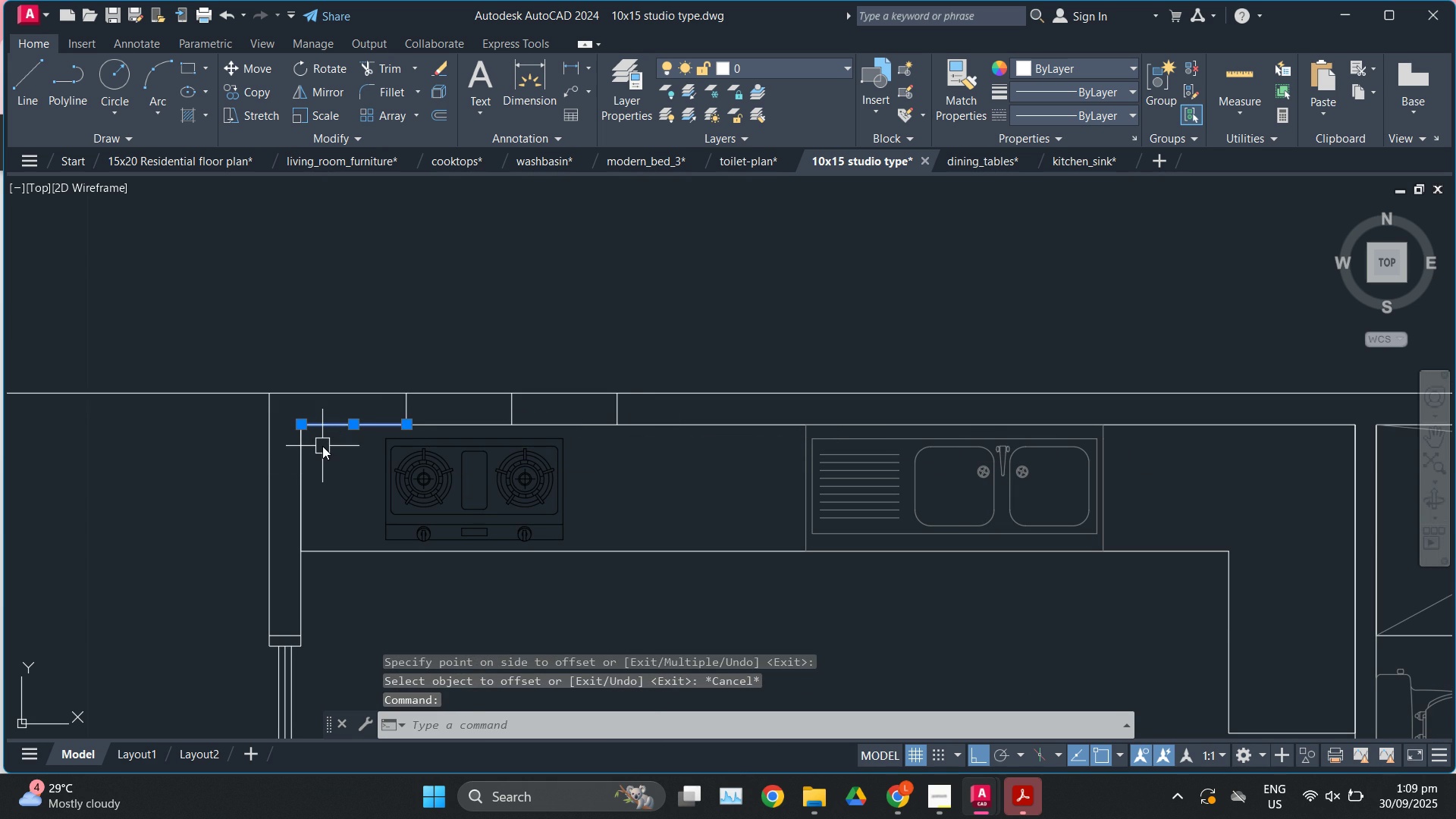 
key(E)
 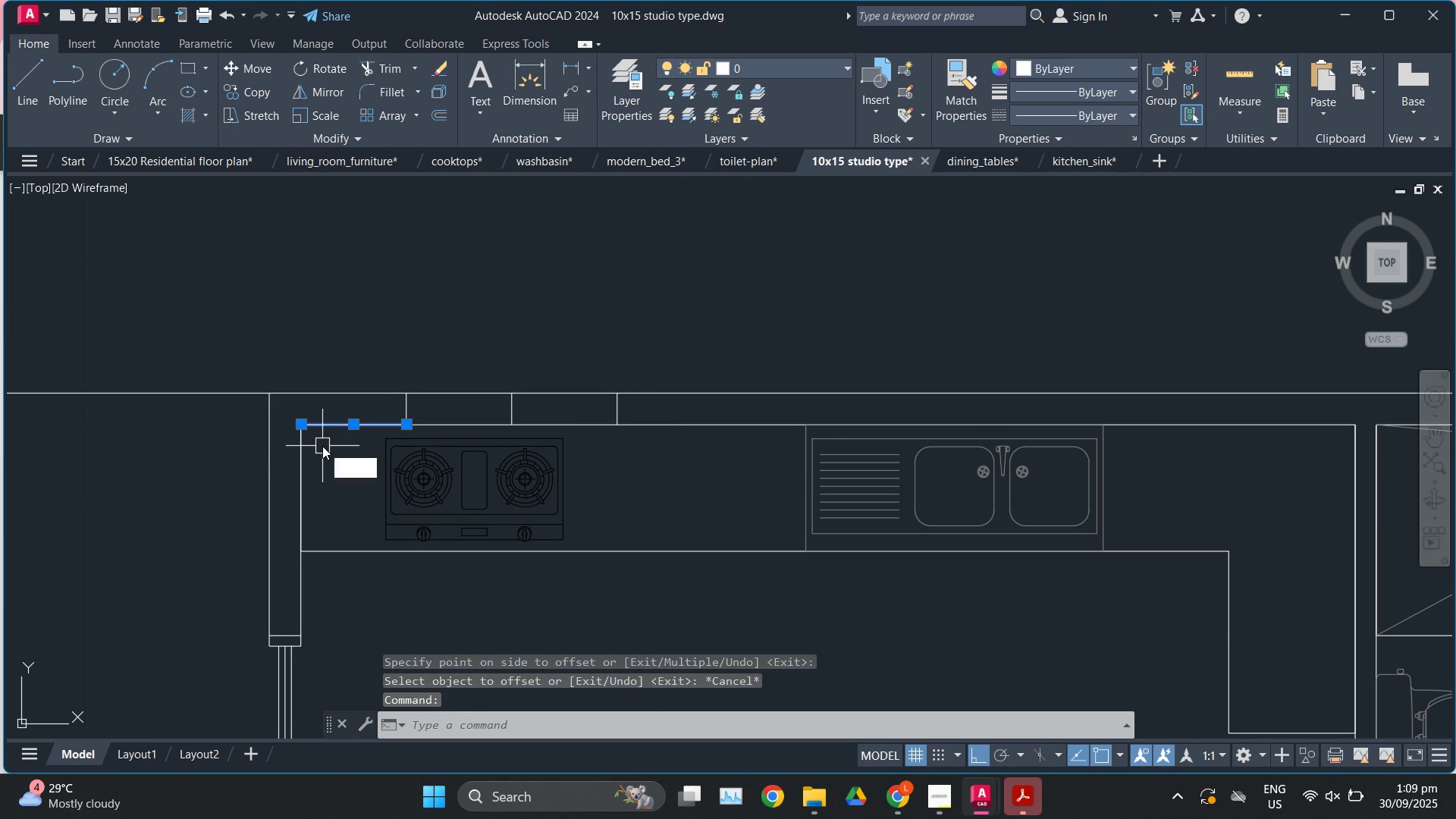 
key(Enter)
 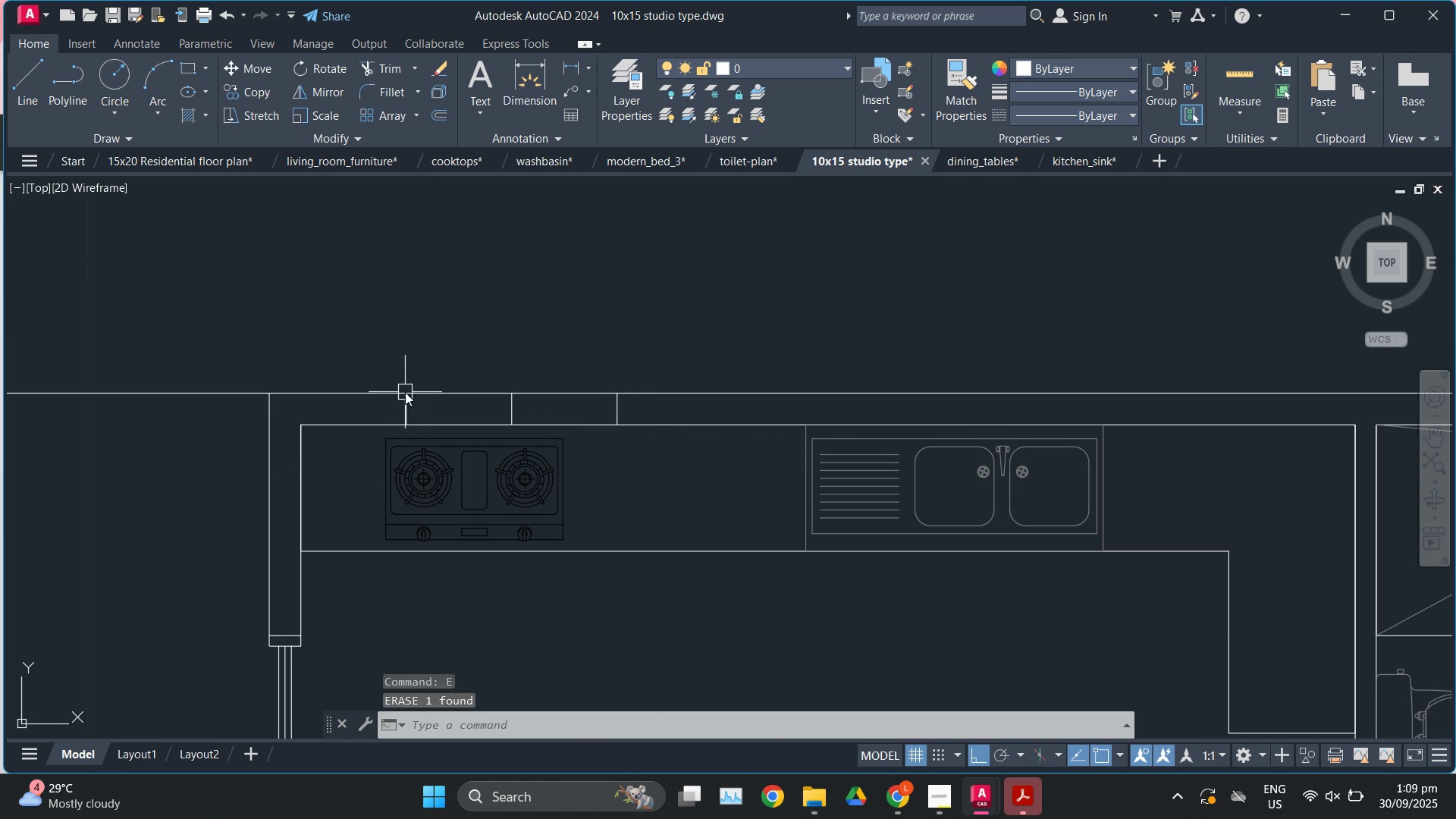 
left_click([408, 406])
 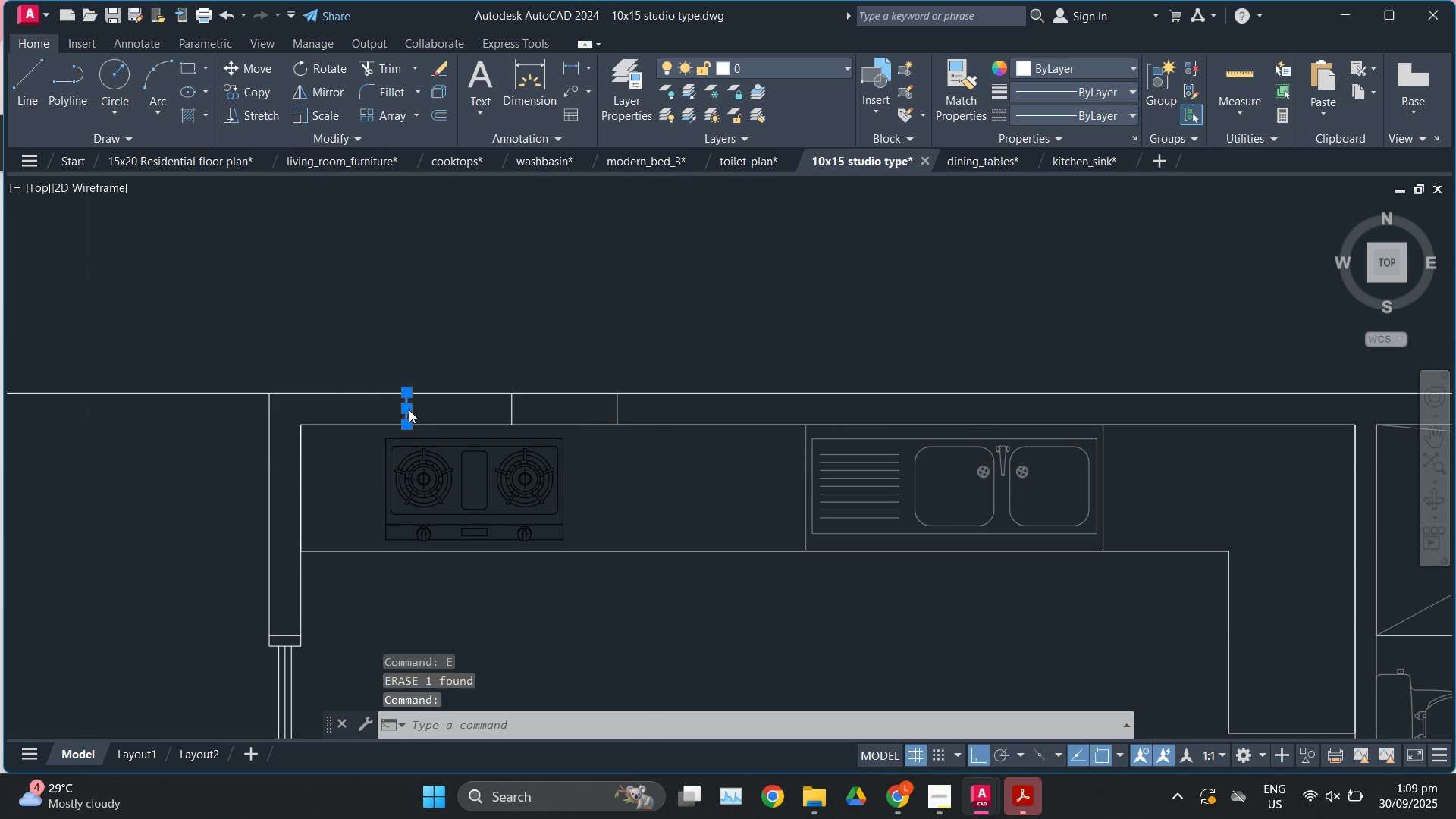 
scroll: coordinate [409, 410], scroll_direction: up, amount: 2.0
 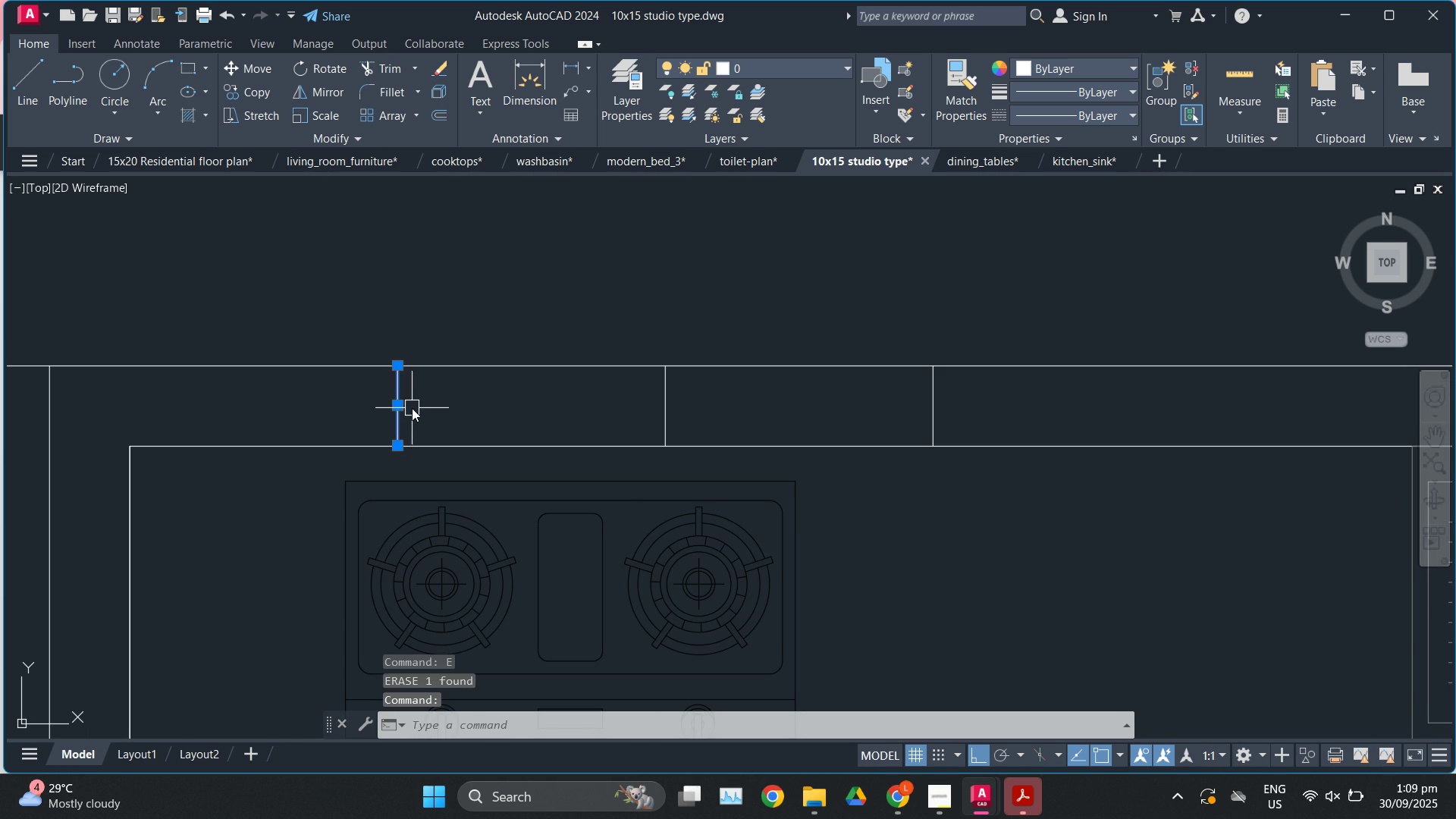 
key(O)
 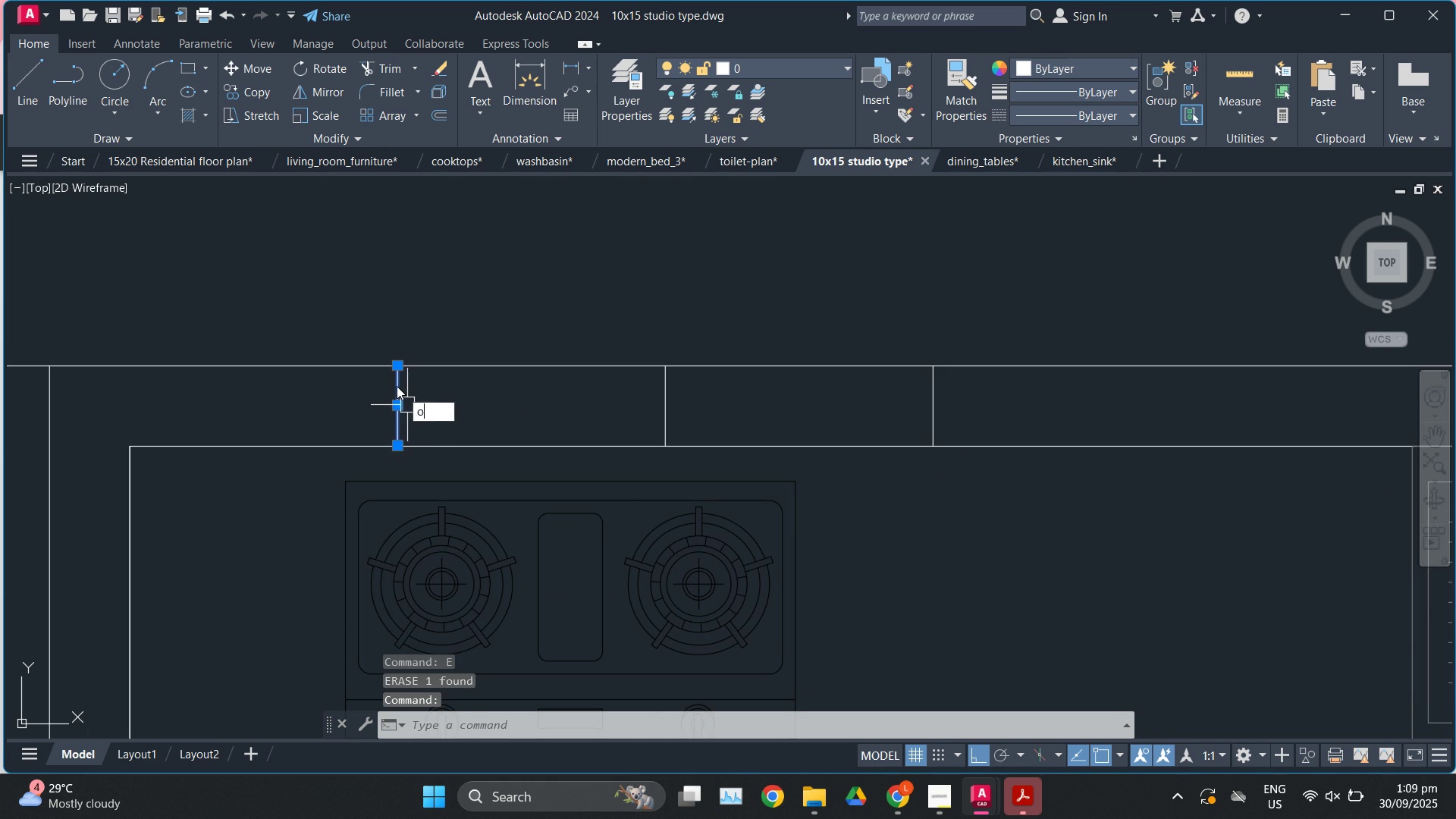 
key(Enter)
 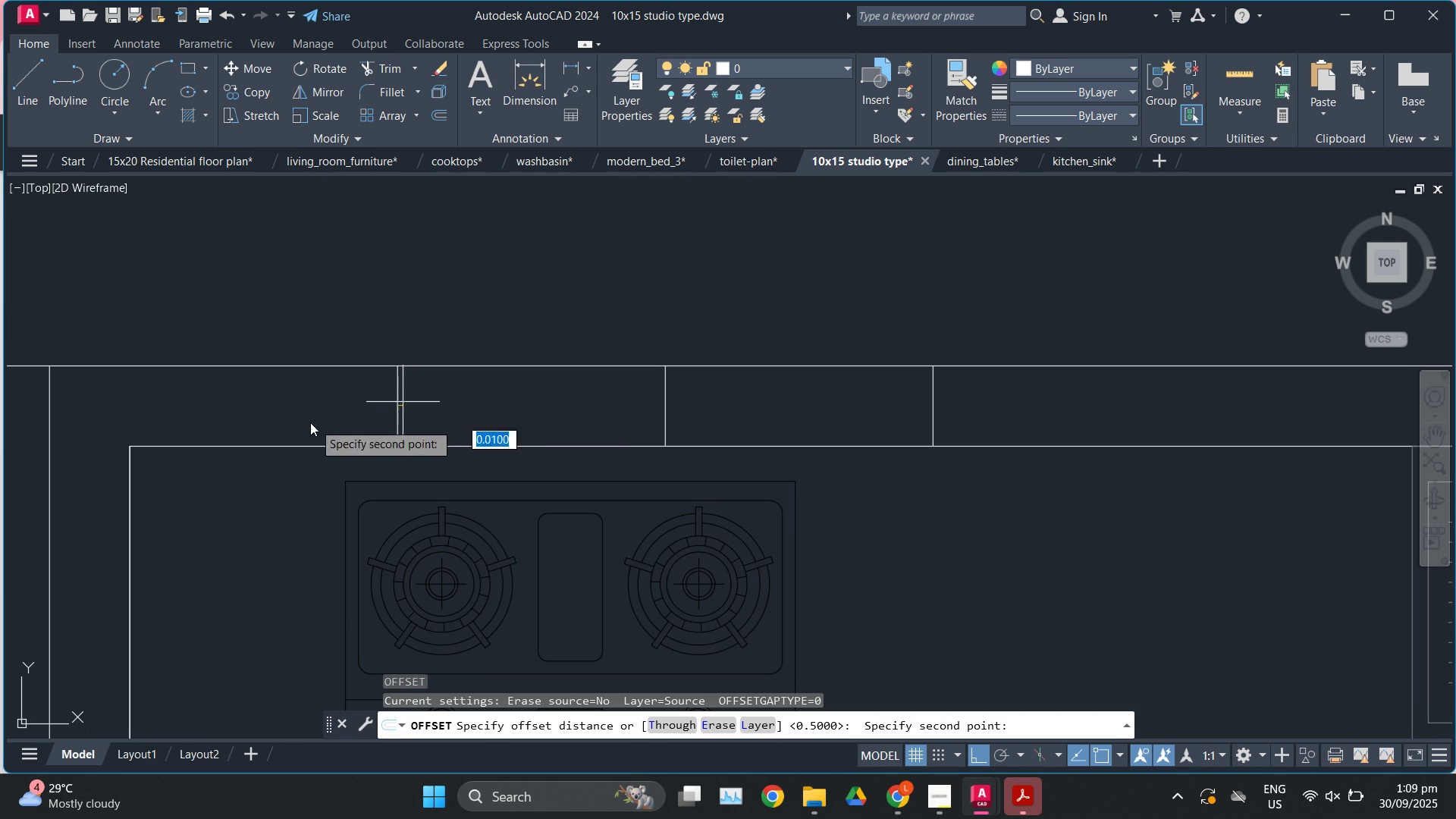 
key(Numpad0)
 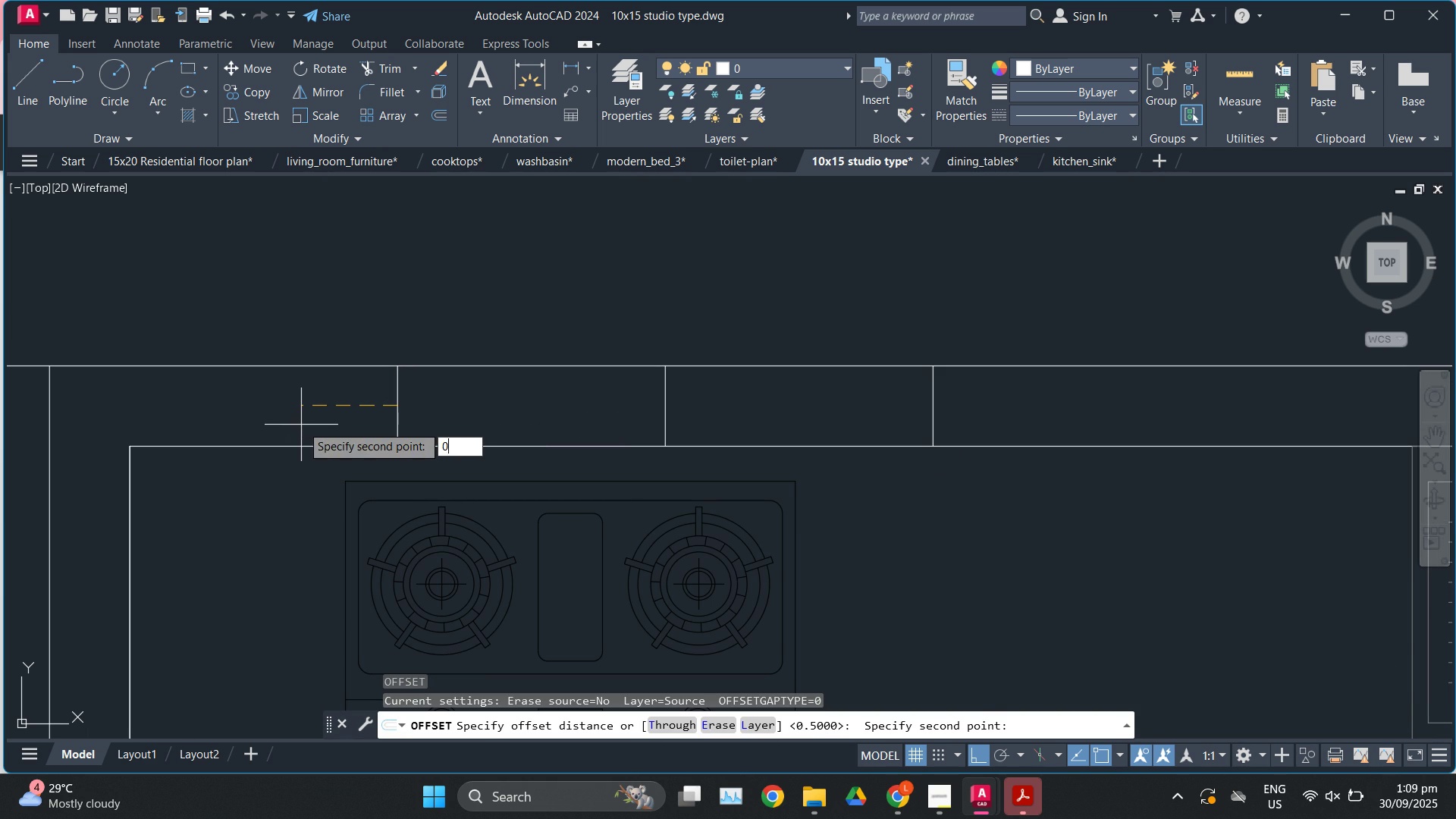 
key(NumpadDecimal)
 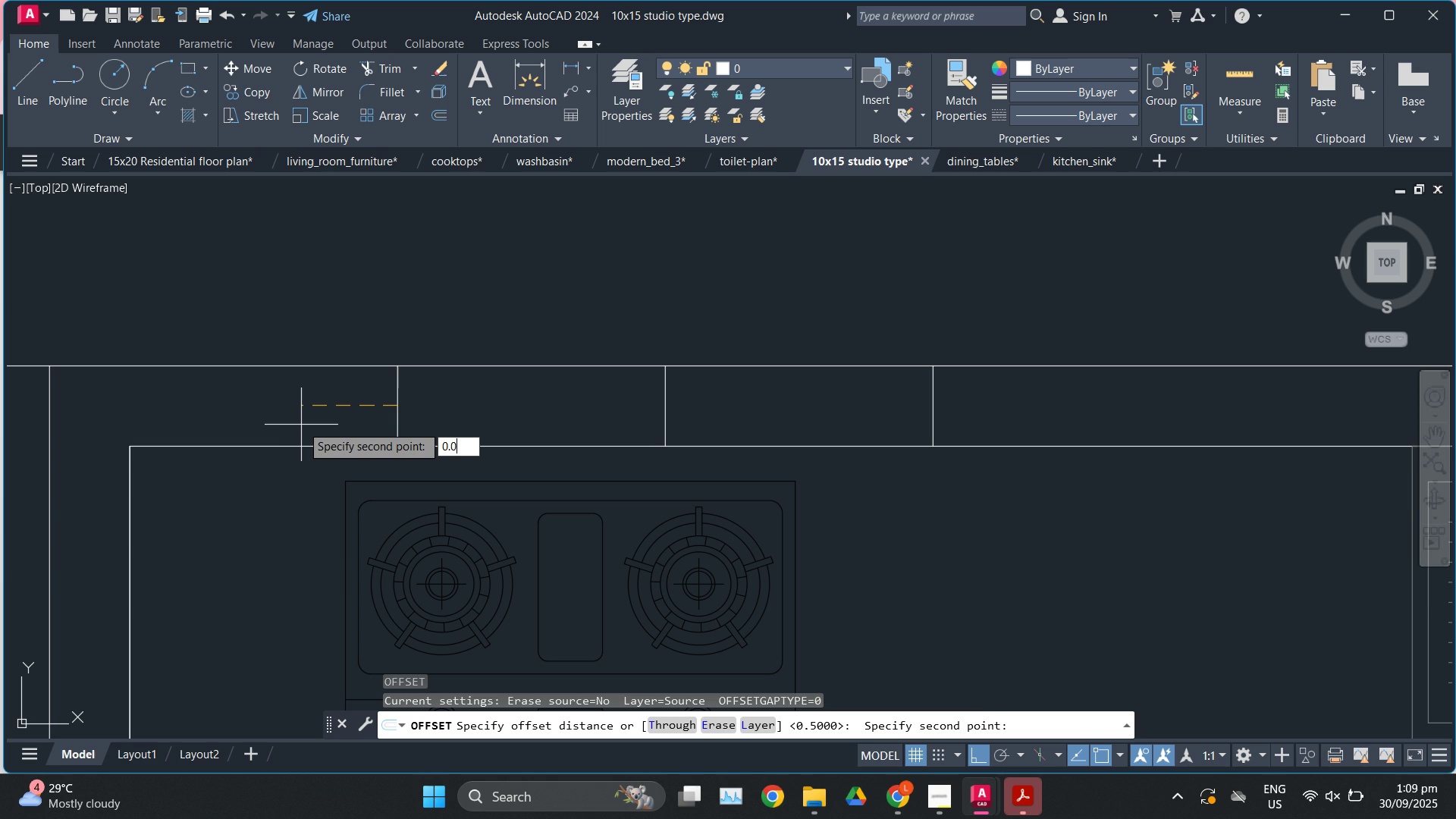 
key(Numpad0)
 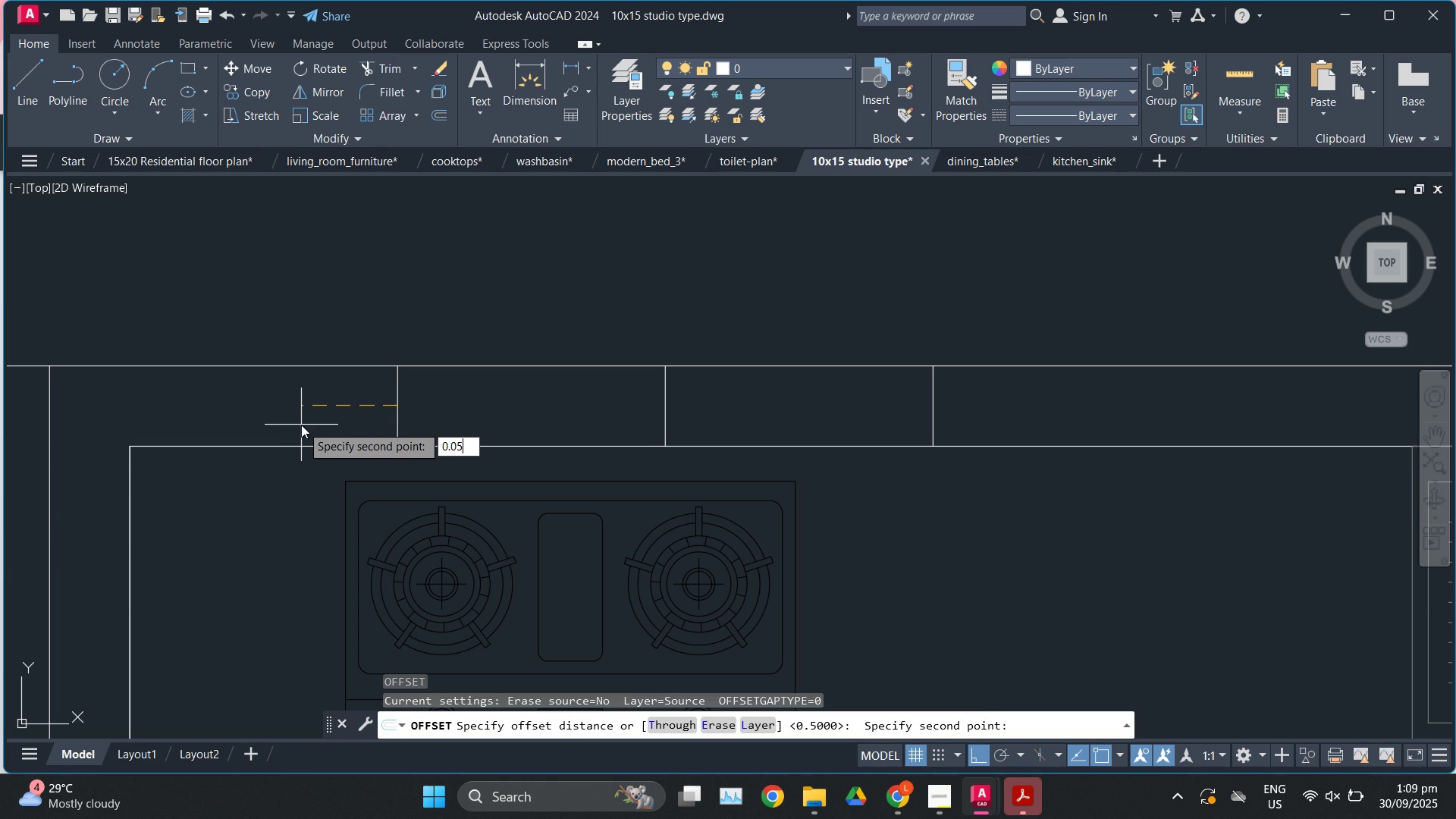 
key(Numpad5)
 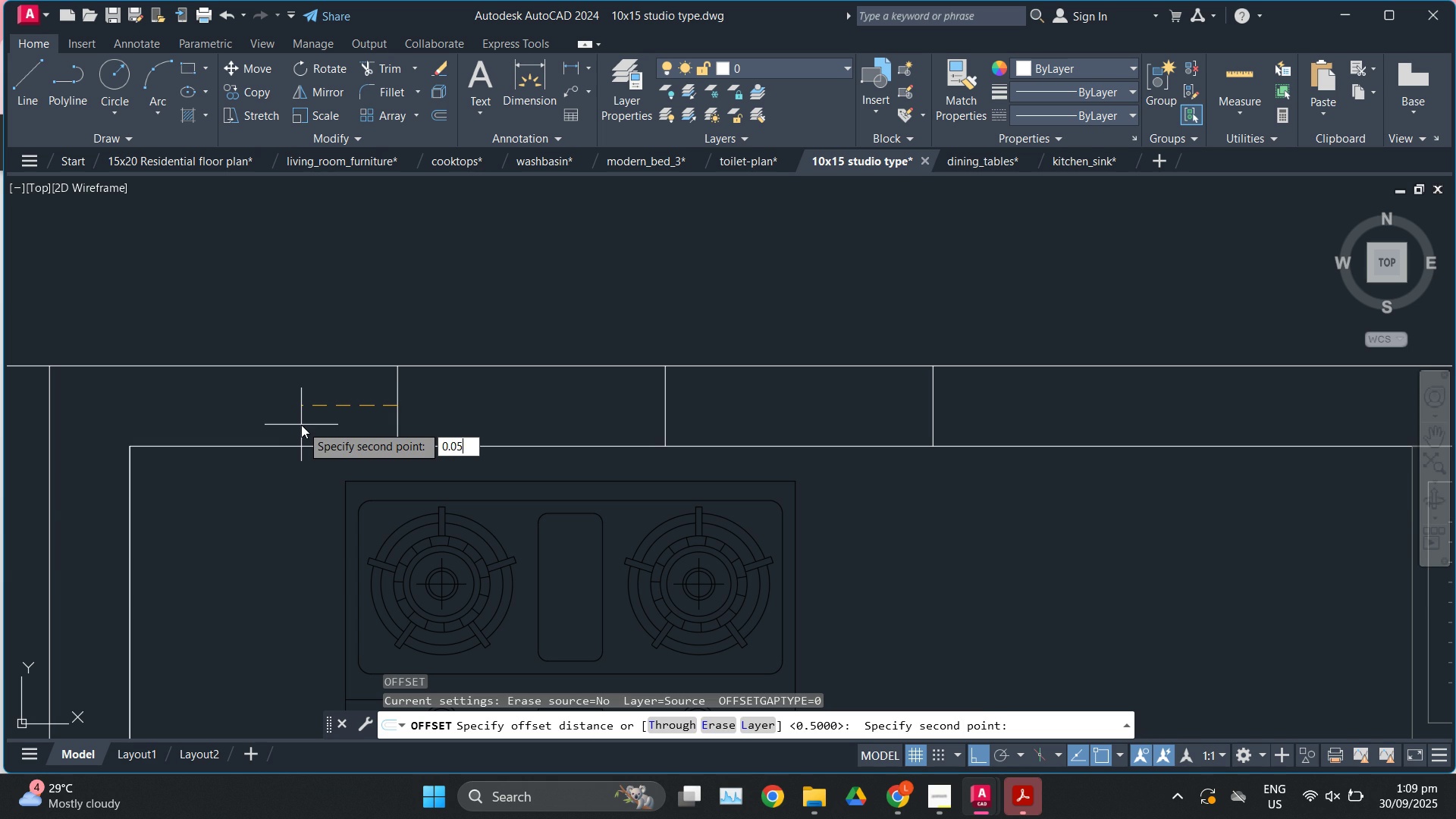 
key(Enter)
 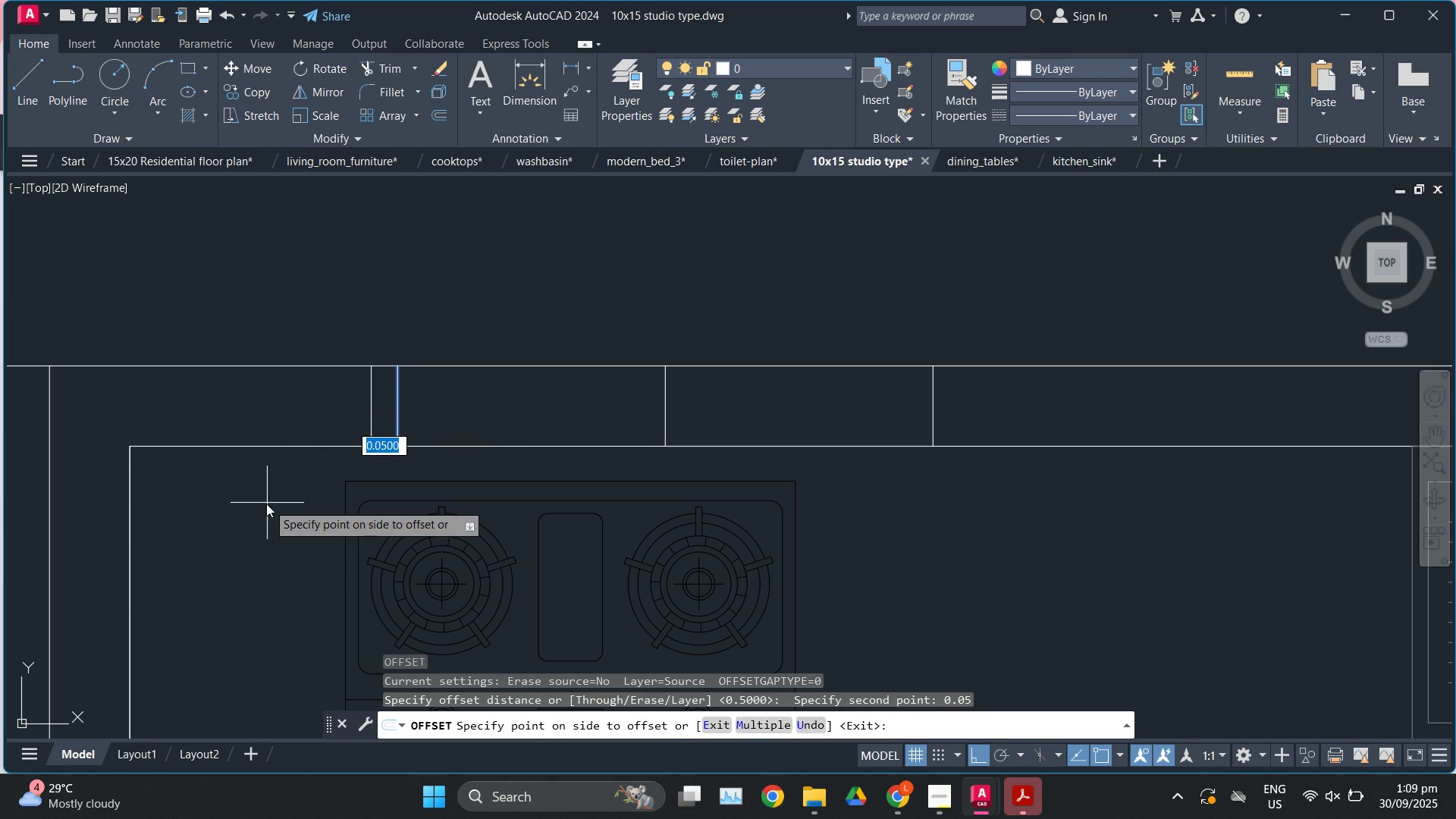 
left_click([266, 504])
 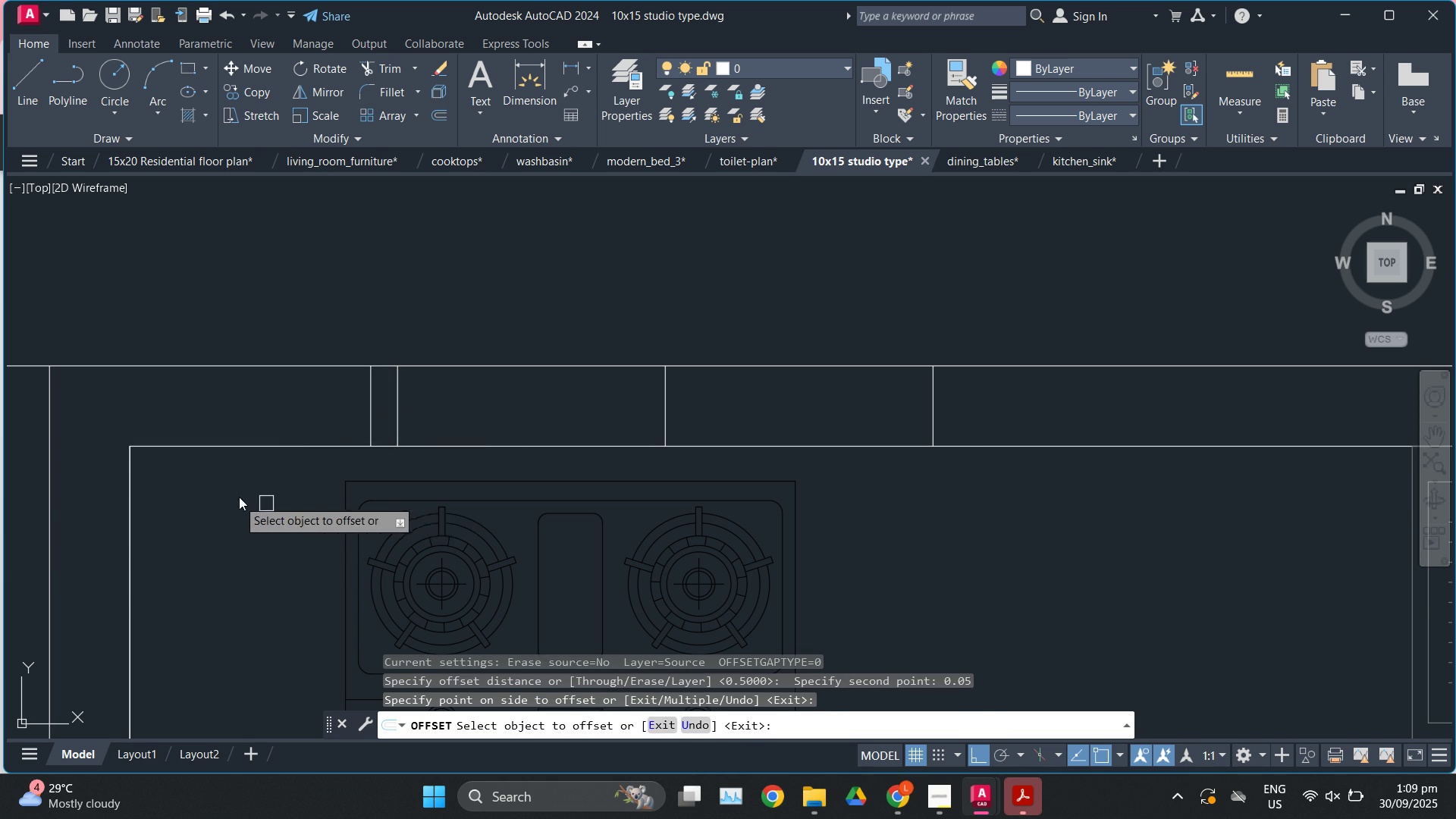 
scroll: coordinate [237, 499], scroll_direction: down, amount: 1.0
 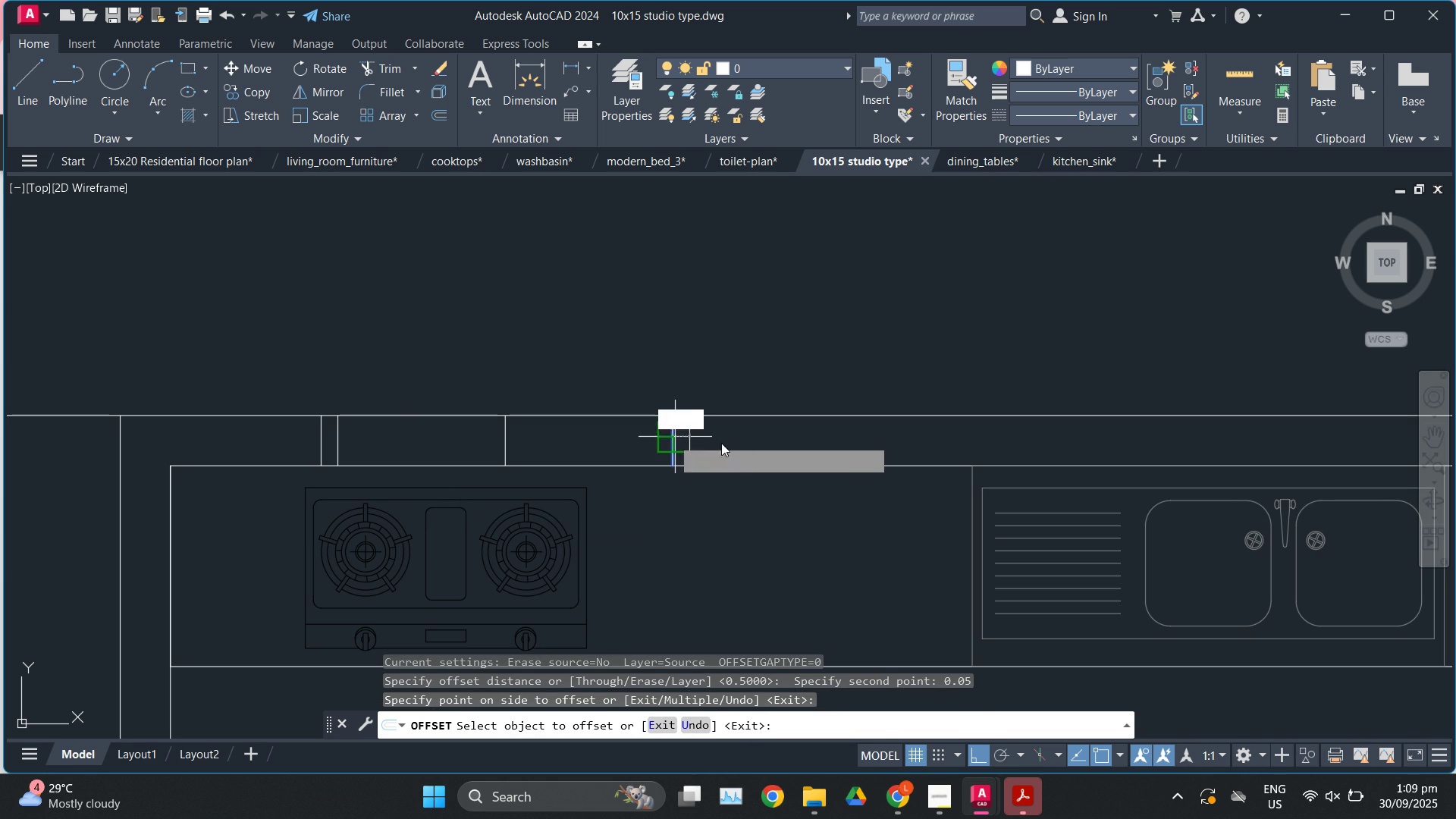 
key(Escape)
 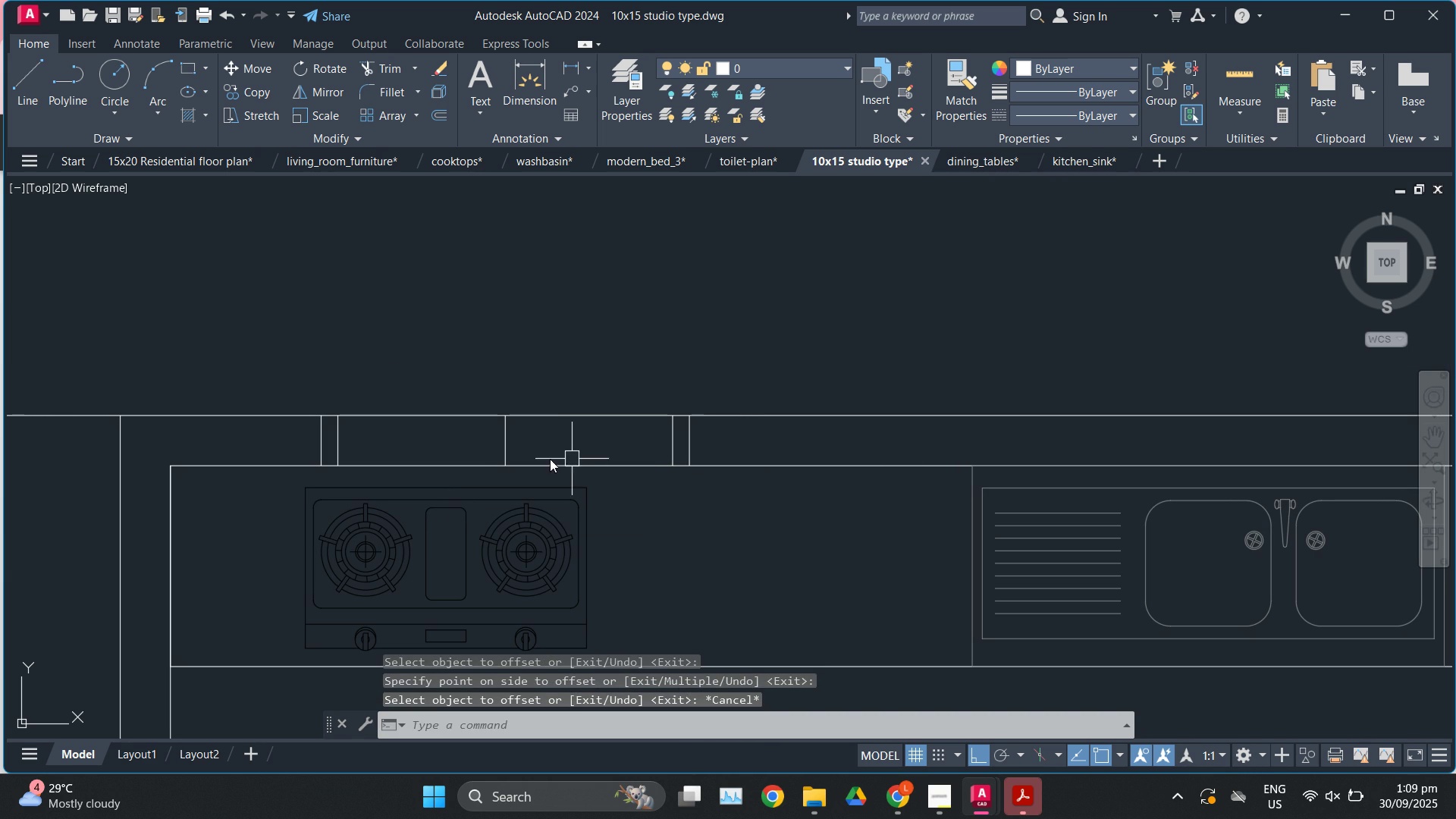 
key(L)
 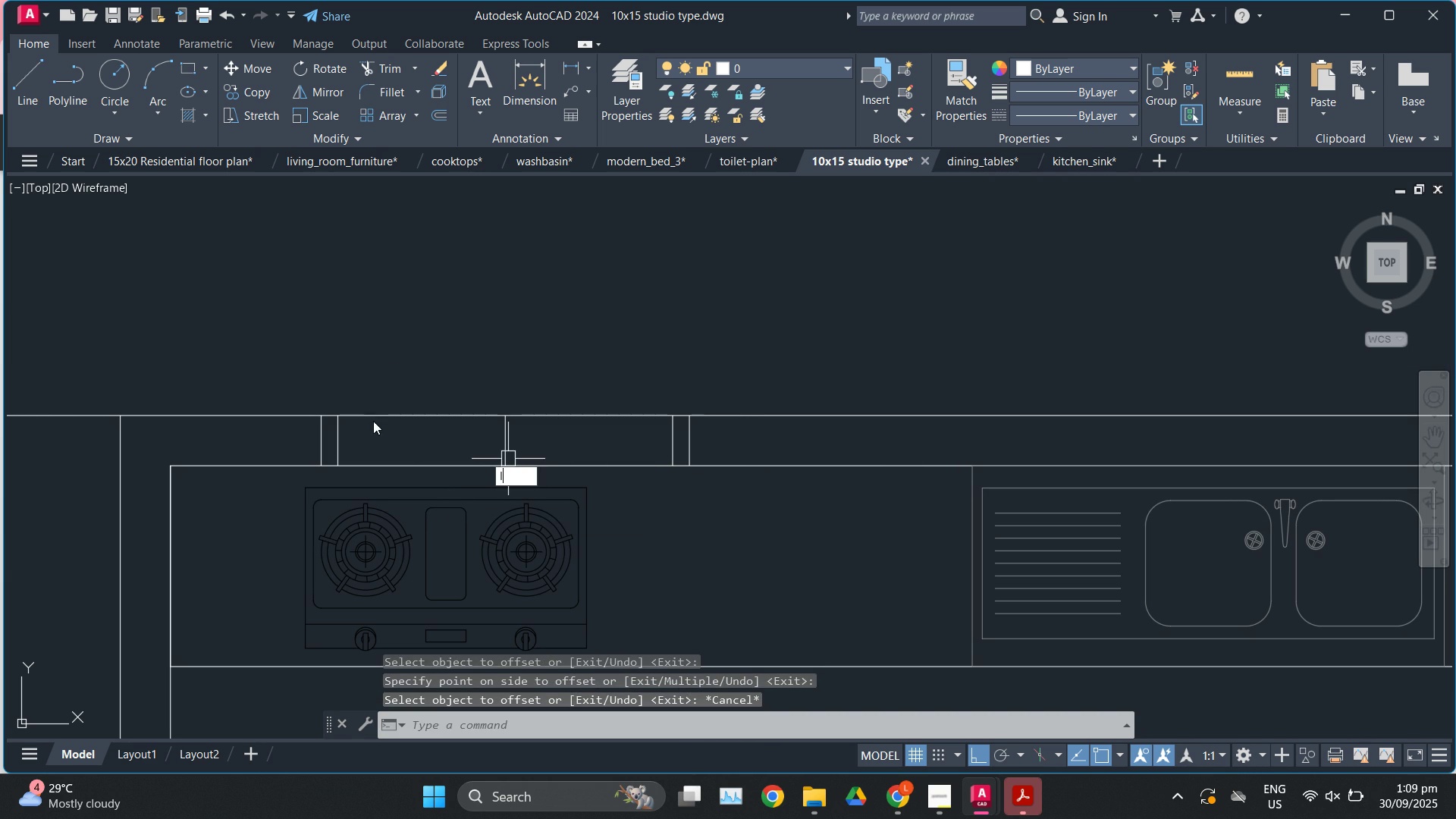 
key(Enter)